 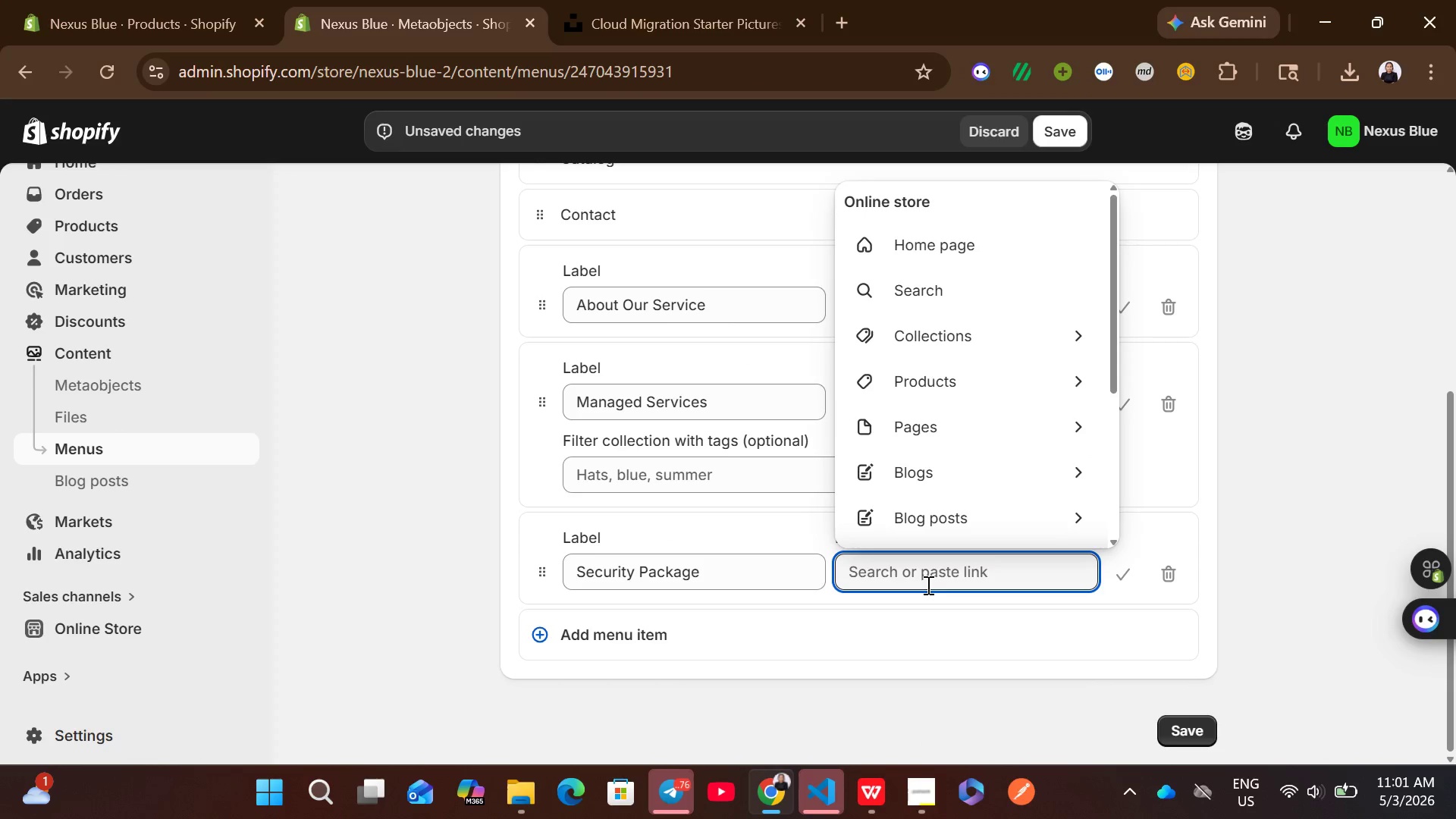 
hold_key(key=ShiftLeft, duration=0.31)
 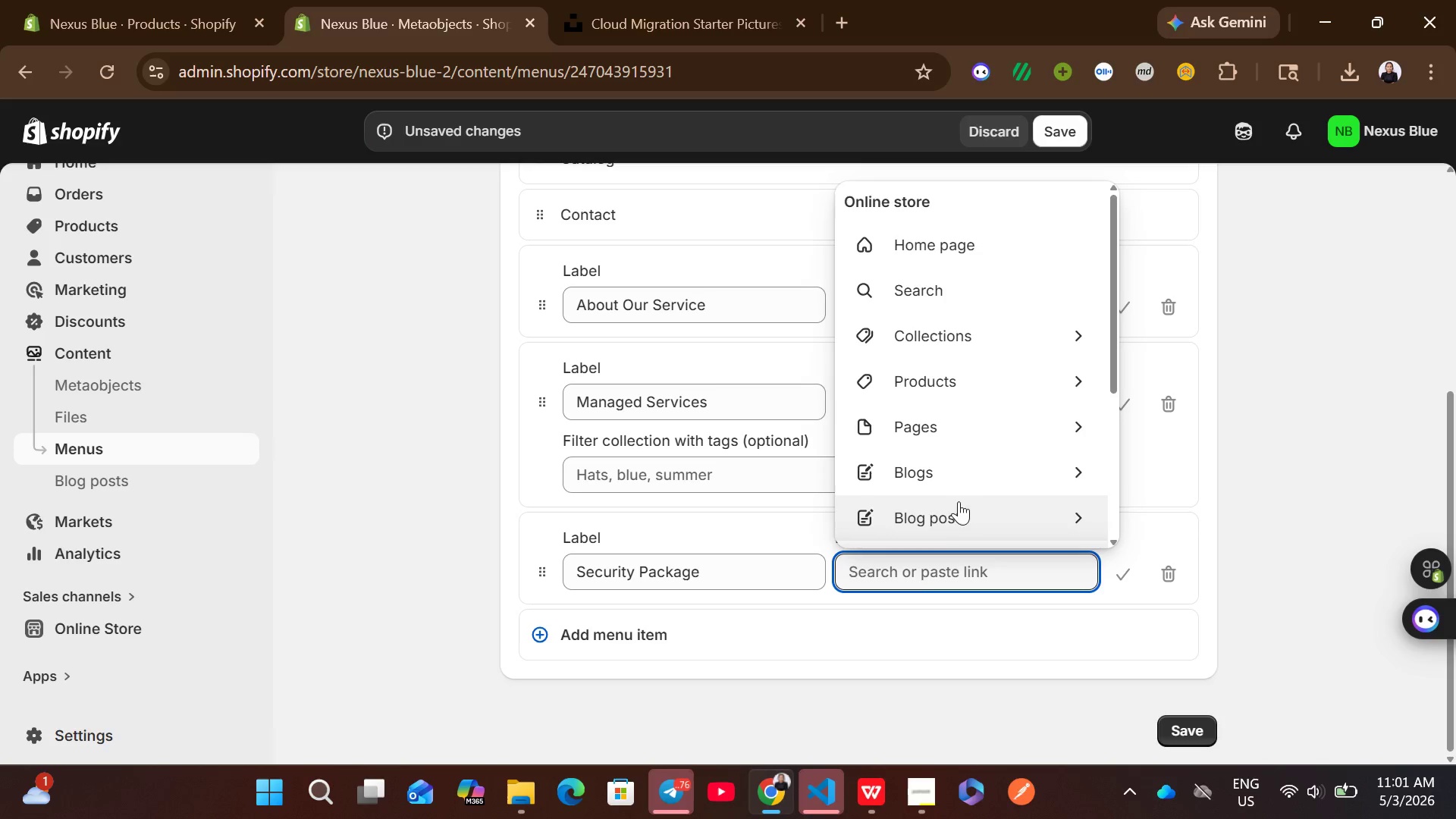 
left_click([967, 344])
 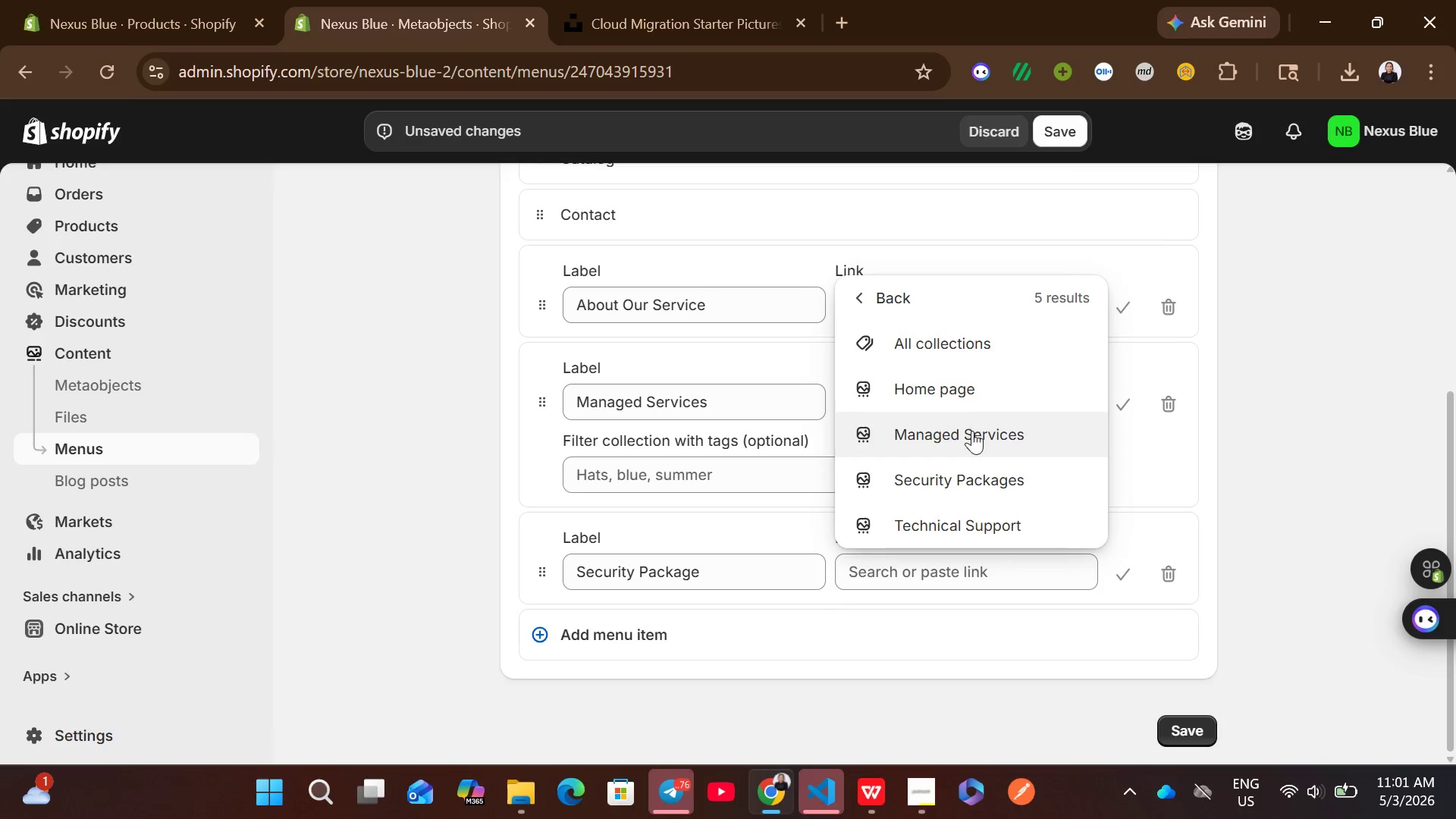 
left_click([994, 480])
 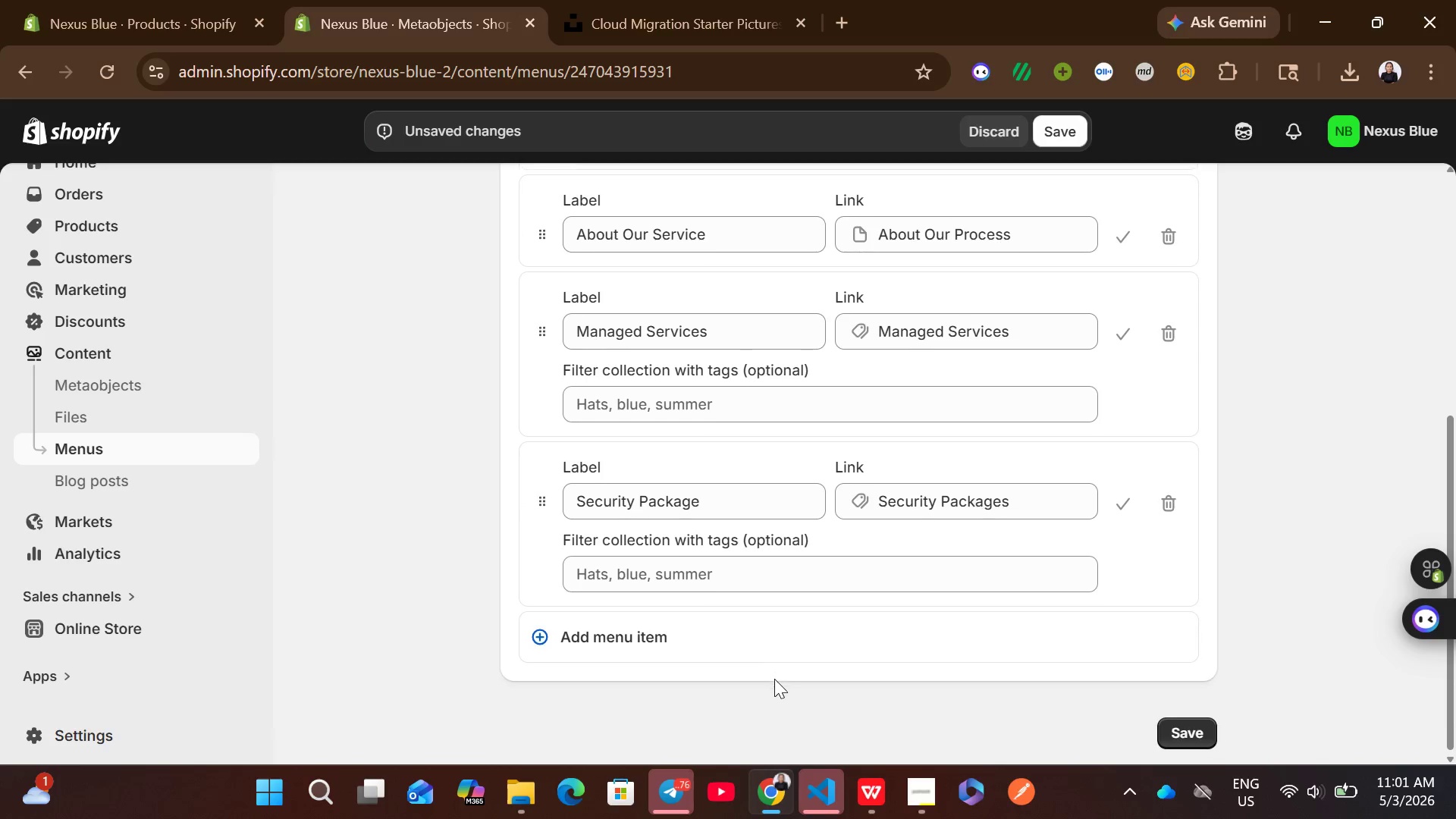 
left_click([646, 645])
 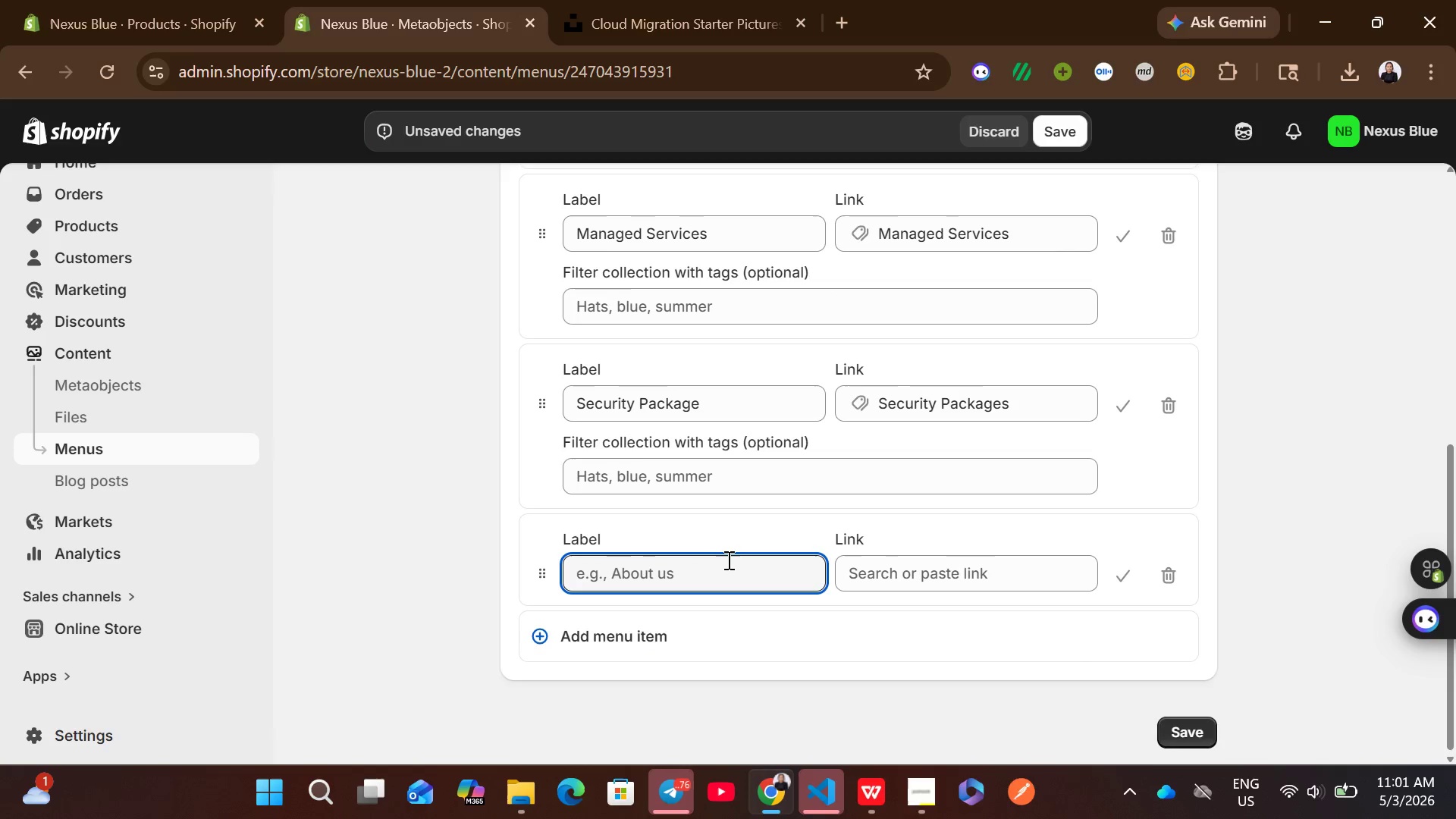 
wait(6.14)
 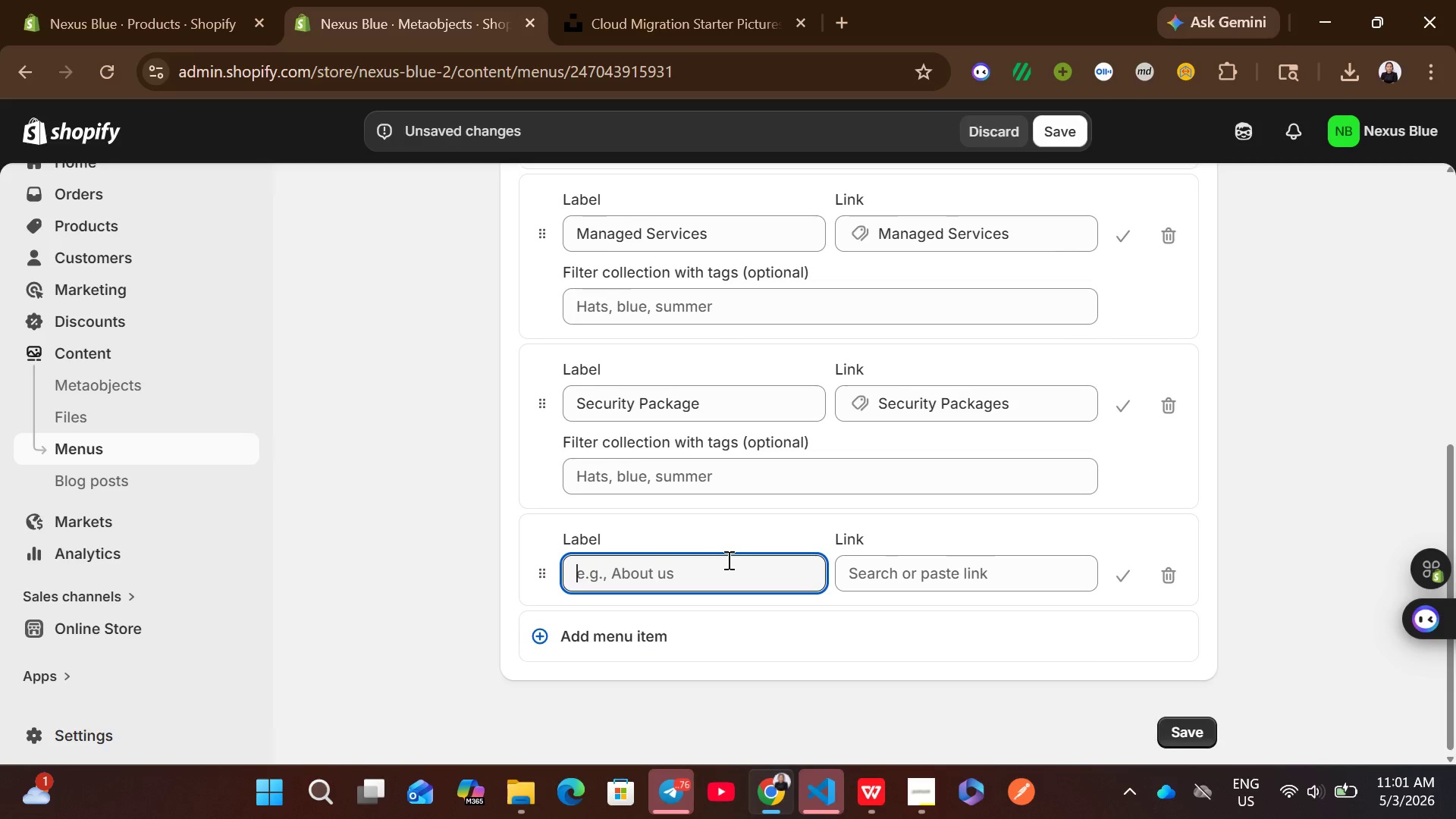 
type(TEchnical Support)
 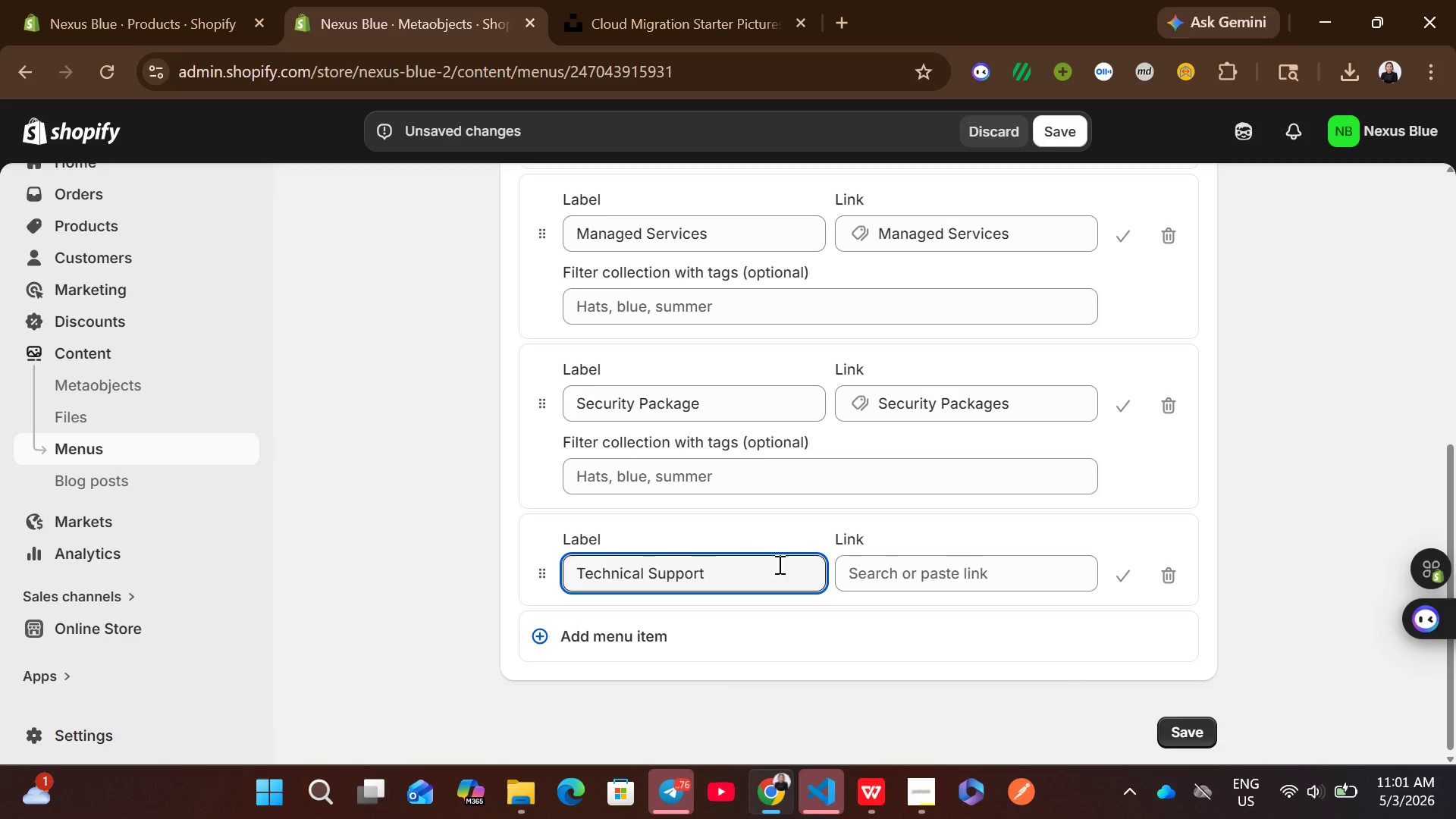 
left_click([880, 576])
 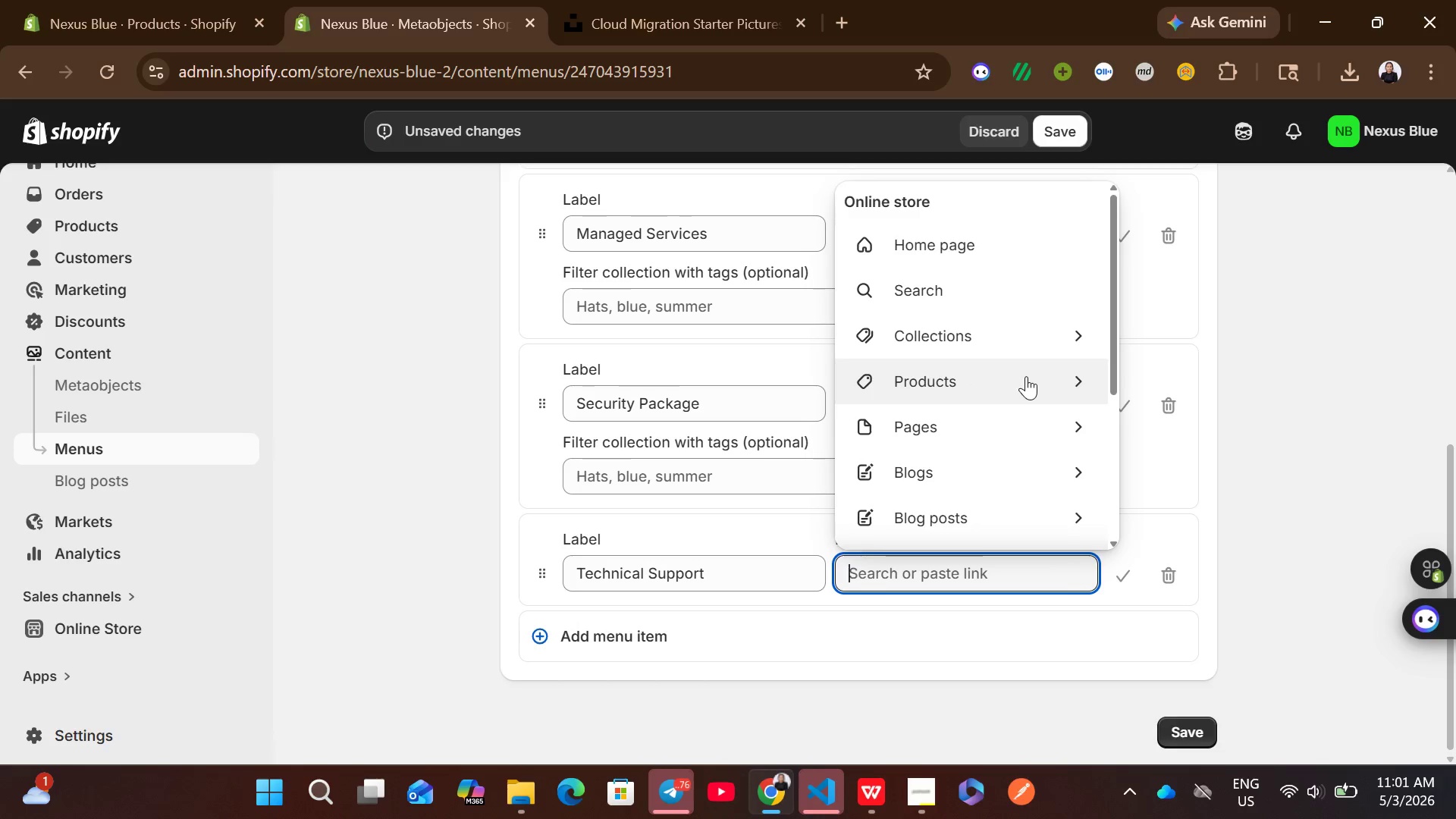 
left_click([1022, 347])
 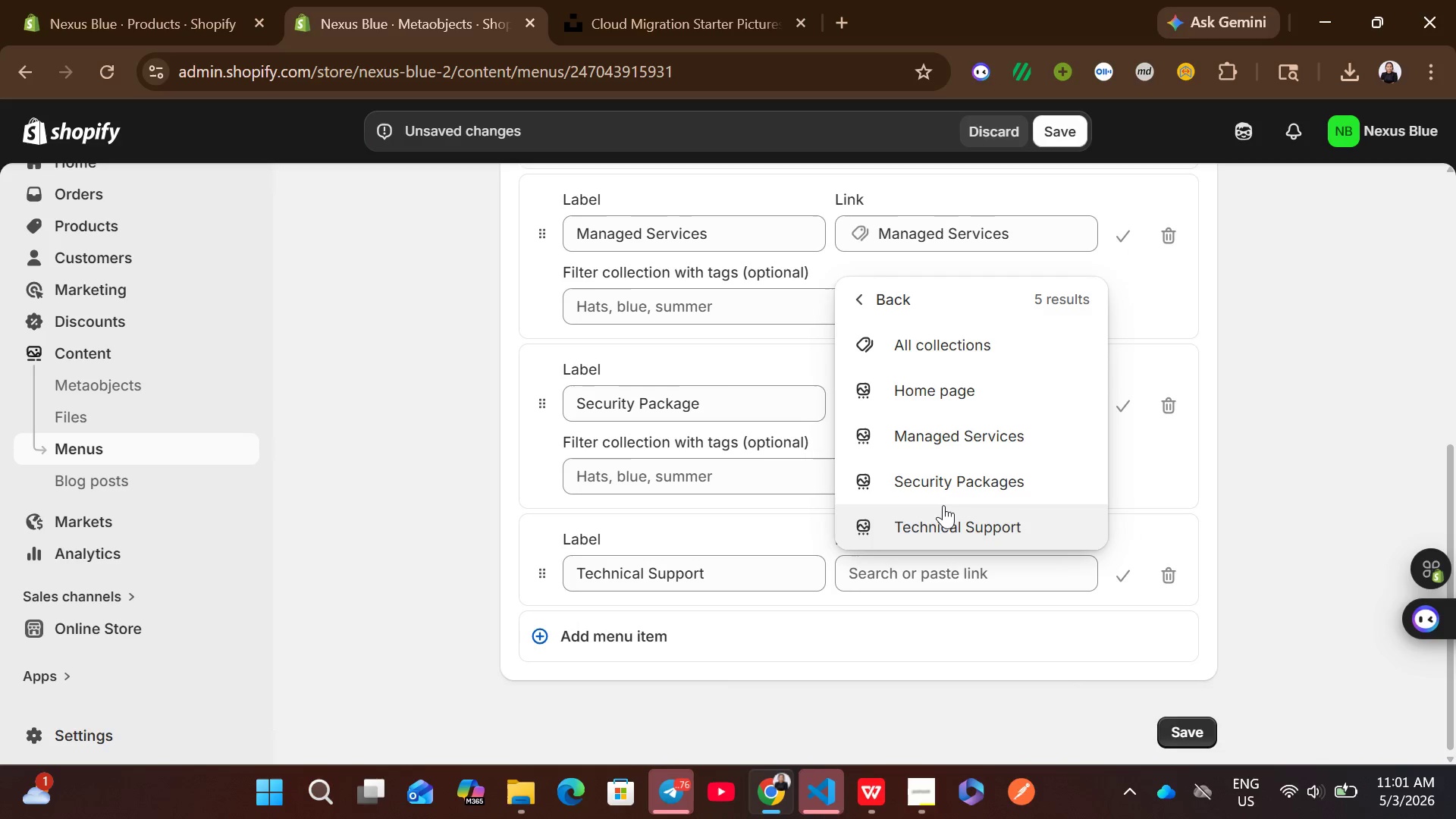 
left_click([930, 528])
 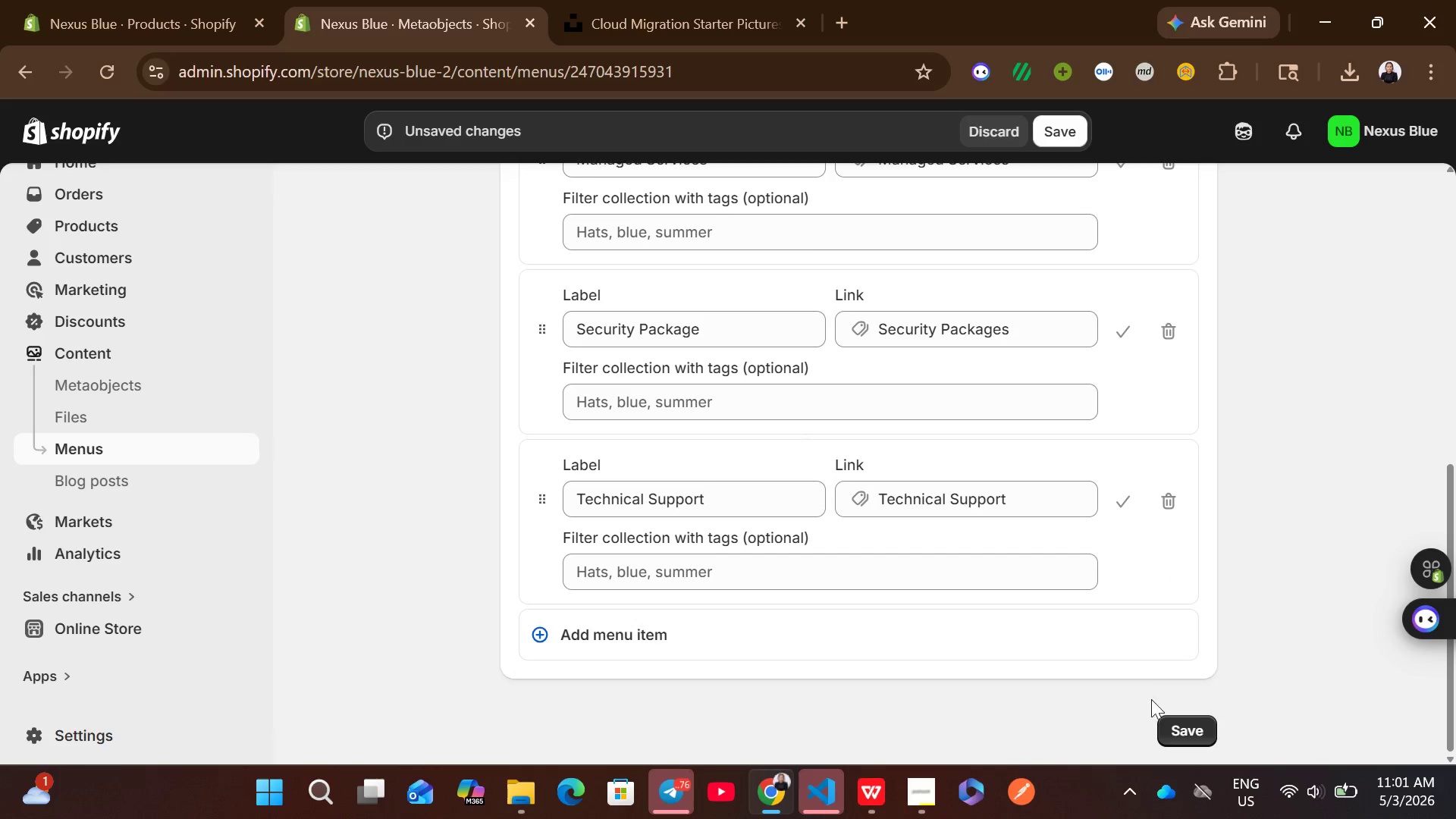 
left_click([1161, 717])
 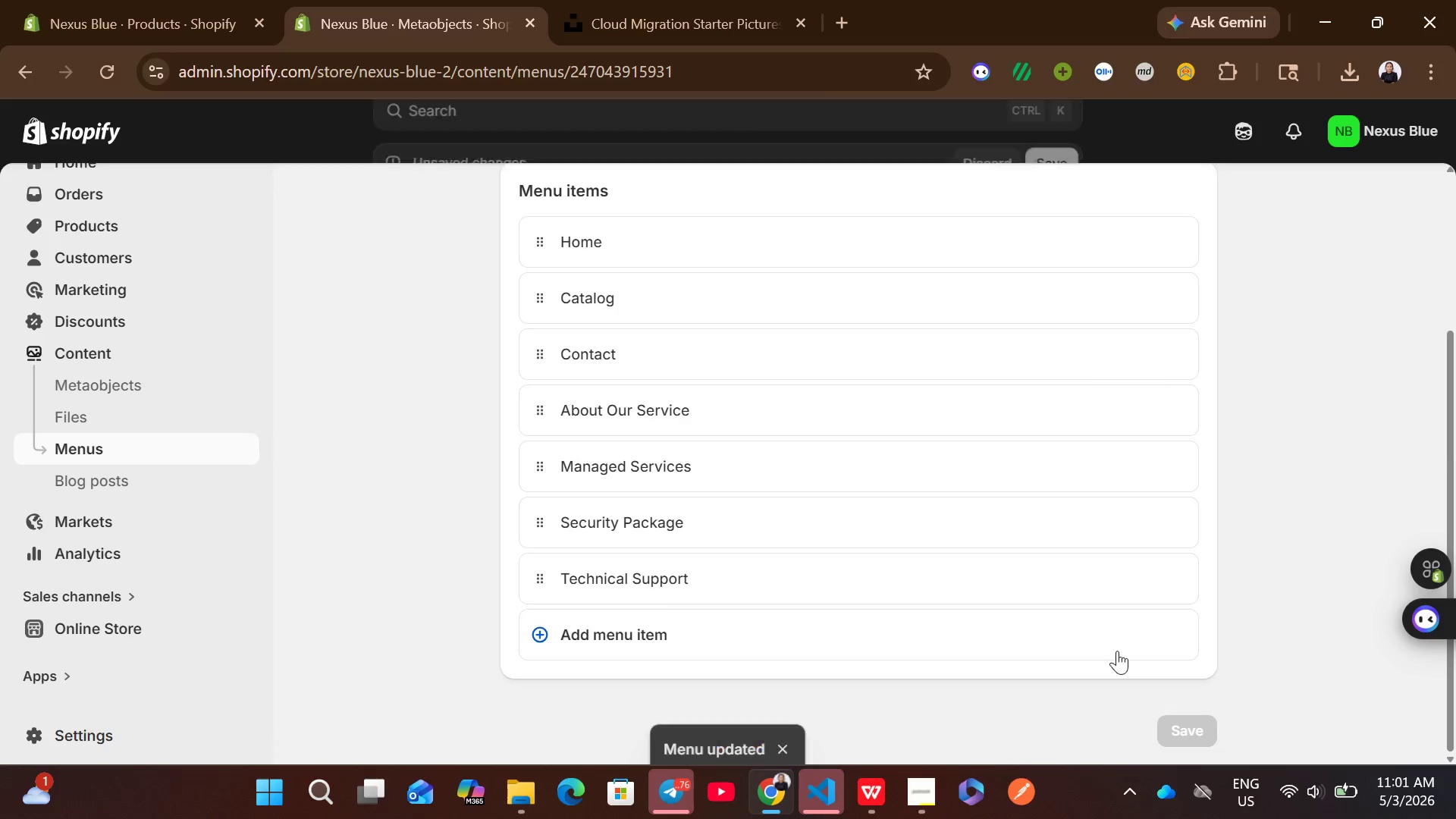 
mouse_move([1079, 554])
 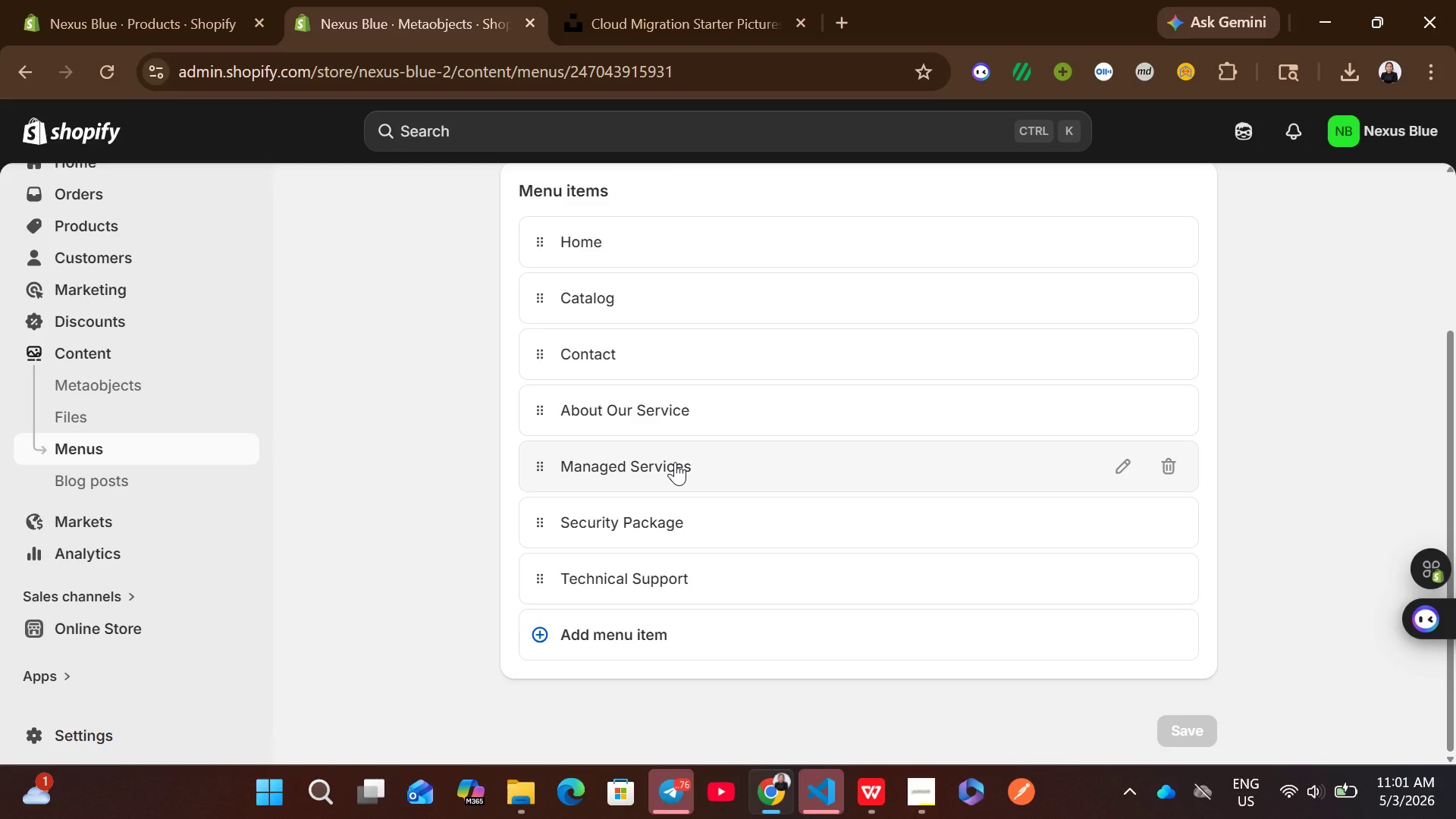 
wait(12.5)
 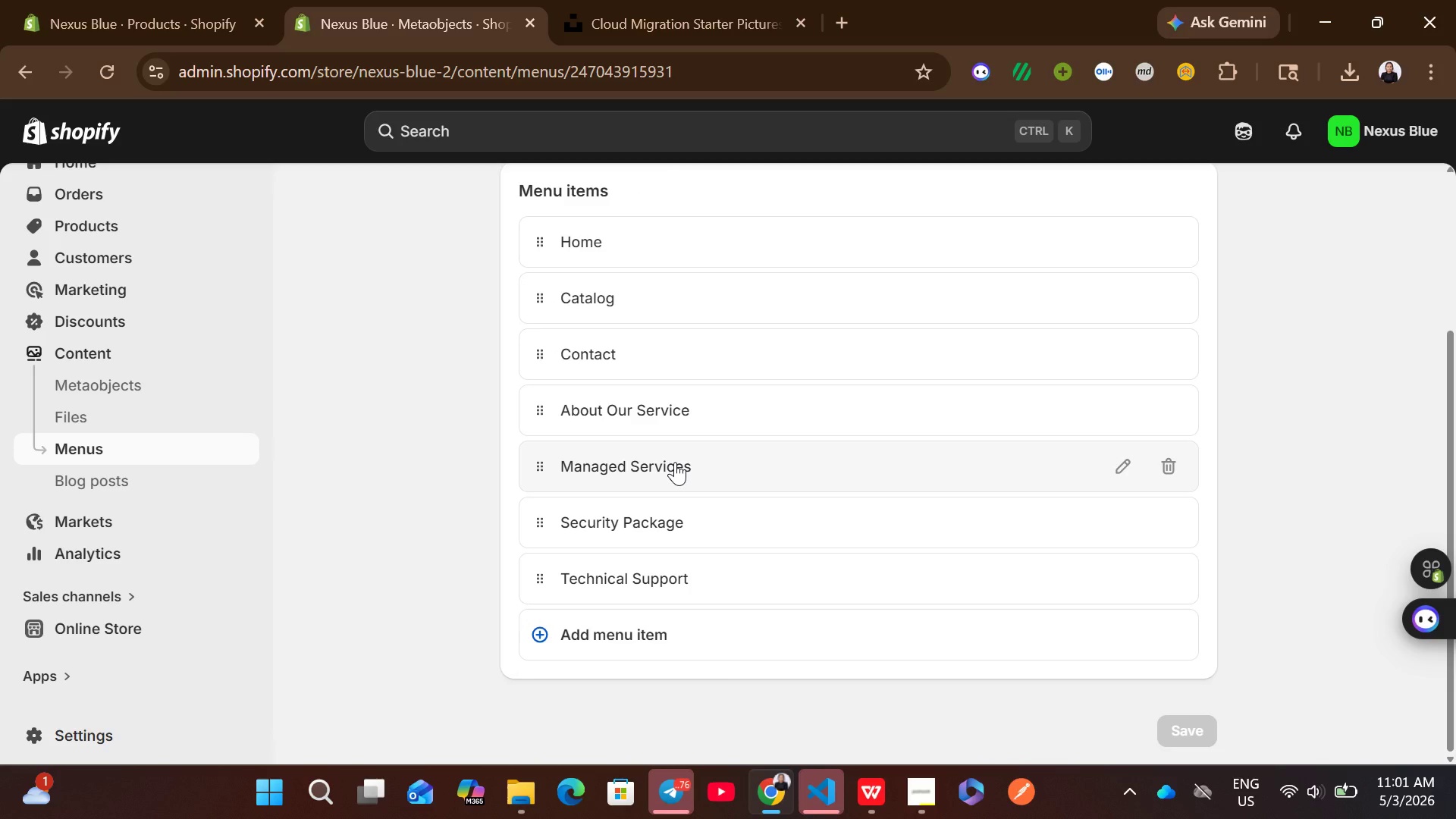 
left_click([668, 306])
 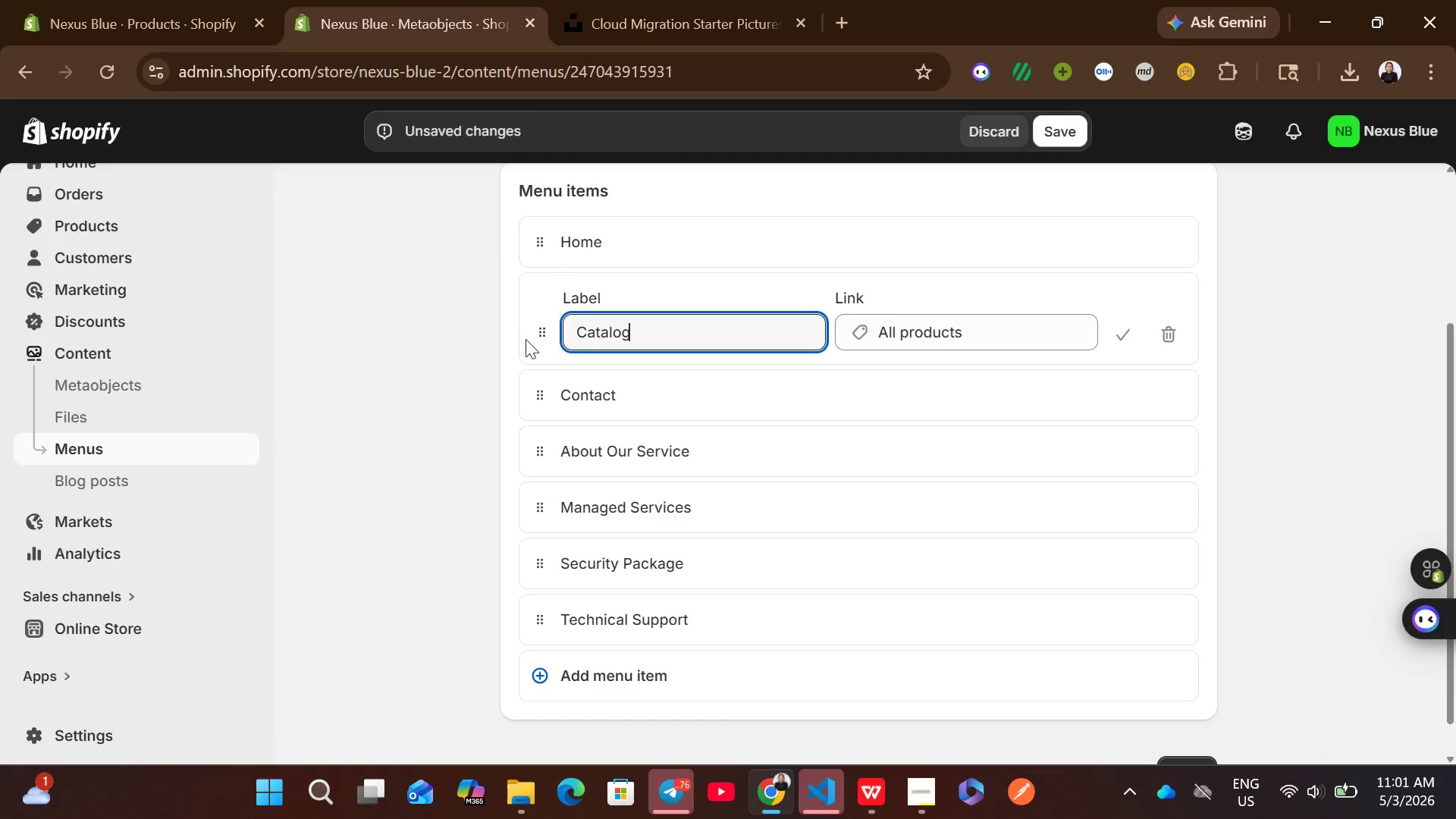 
left_click([471, 335])
 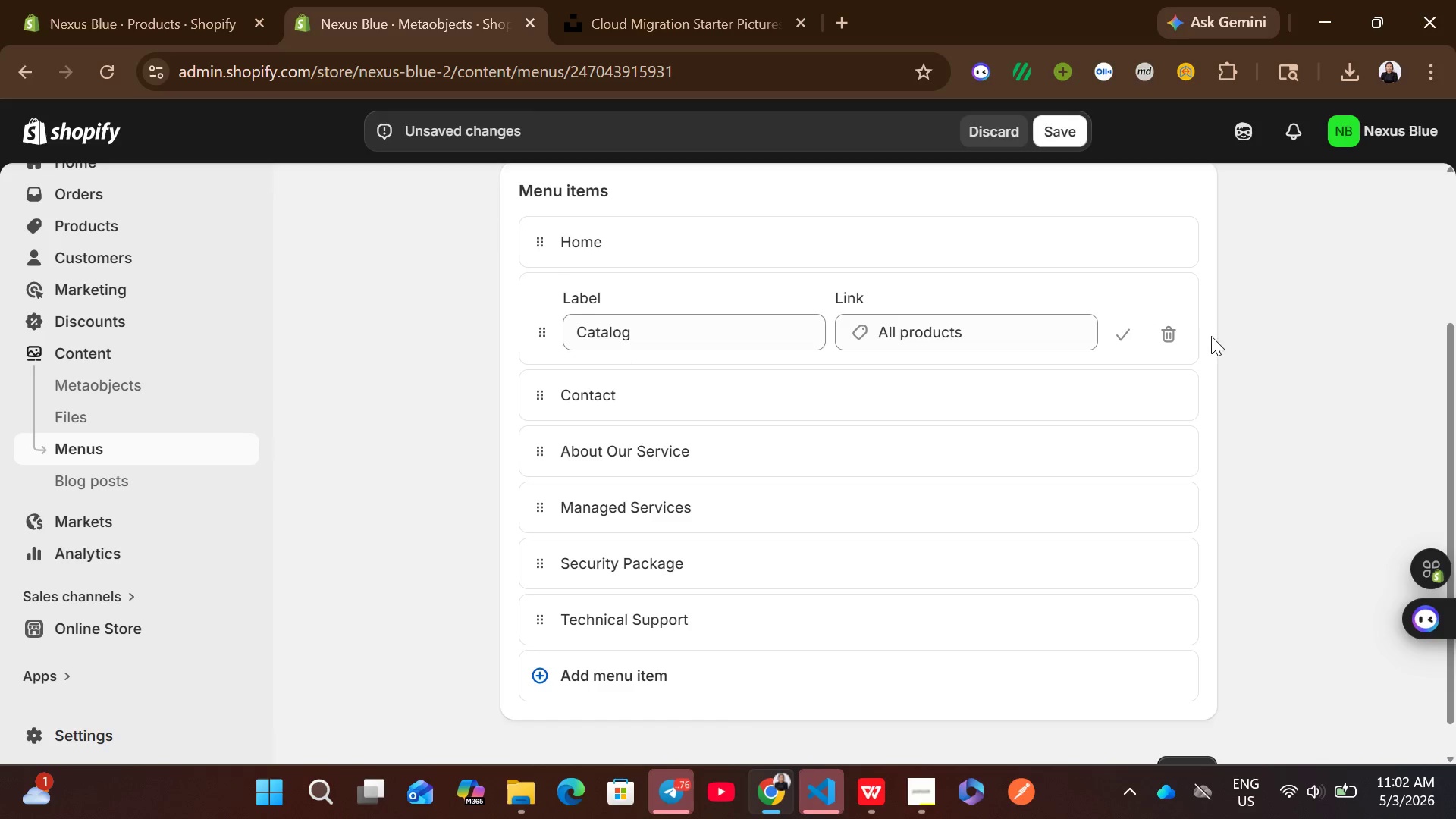 
left_click([1128, 337])
 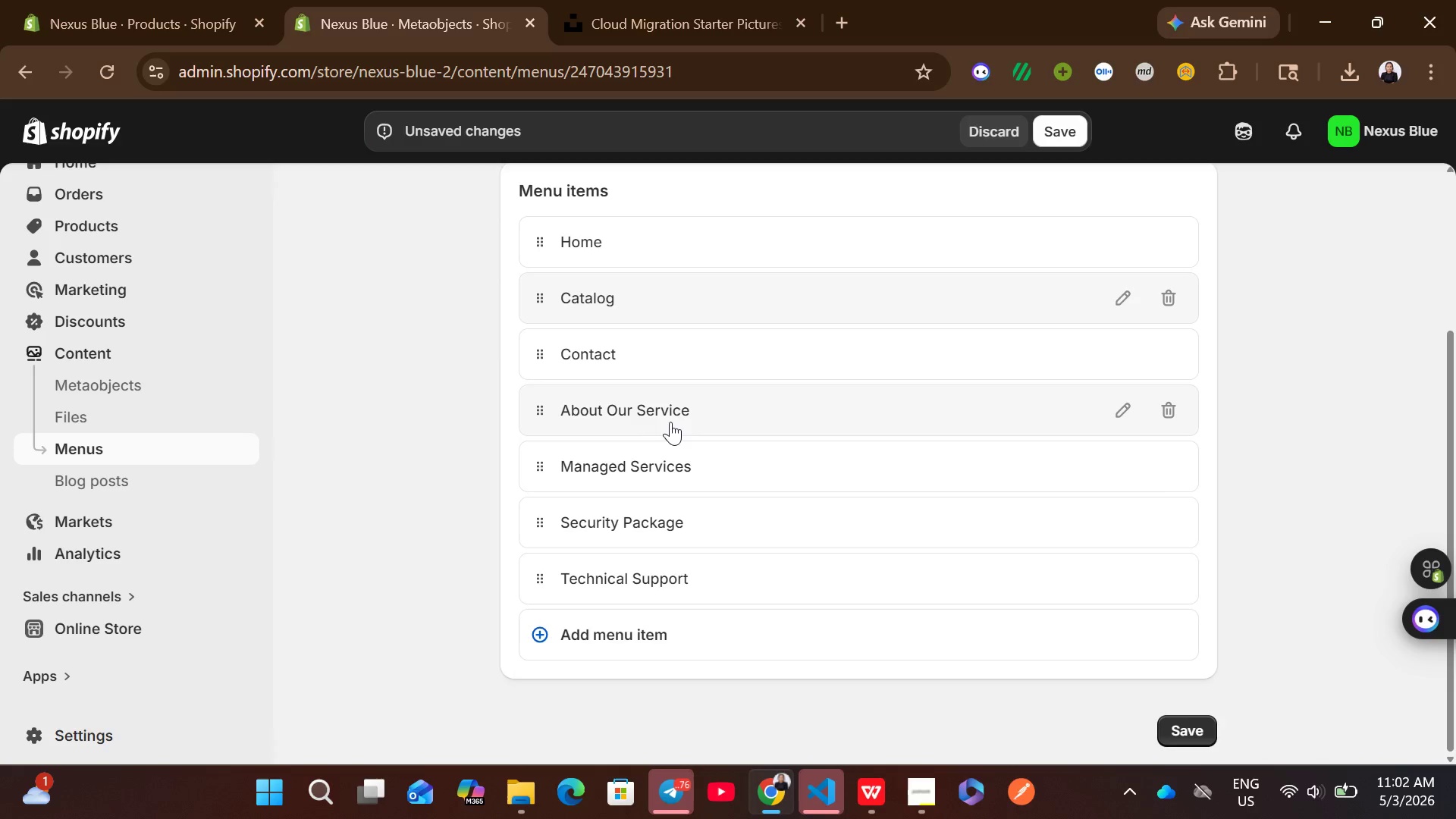 
left_click_drag(start_coordinate=[664, 458], to_coordinate=[533, 464])
 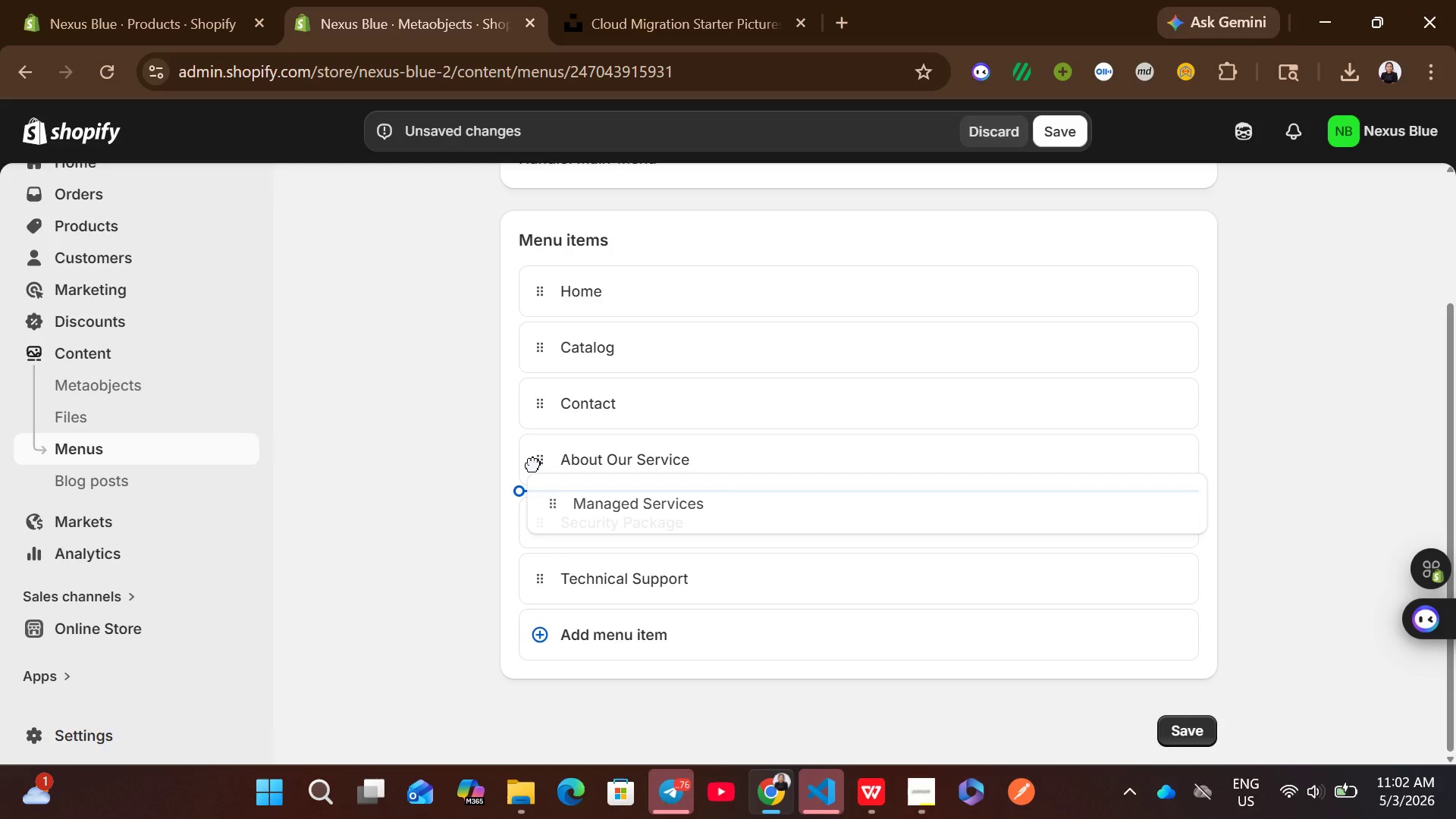 
left_click_drag(start_coordinate=[533, 464], to_coordinate=[657, 349])
 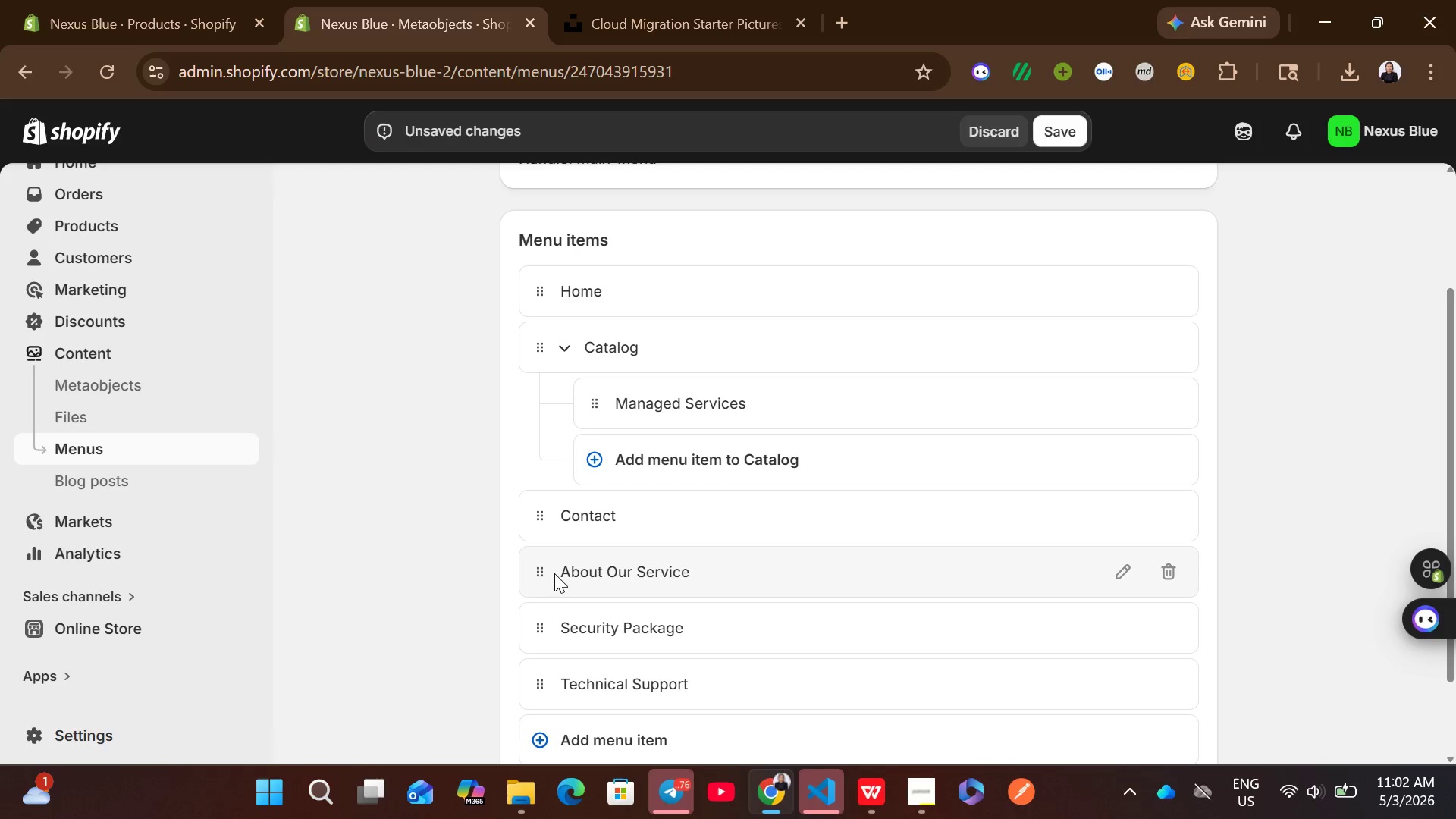 
left_click_drag(start_coordinate=[539, 570], to_coordinate=[610, 488])
 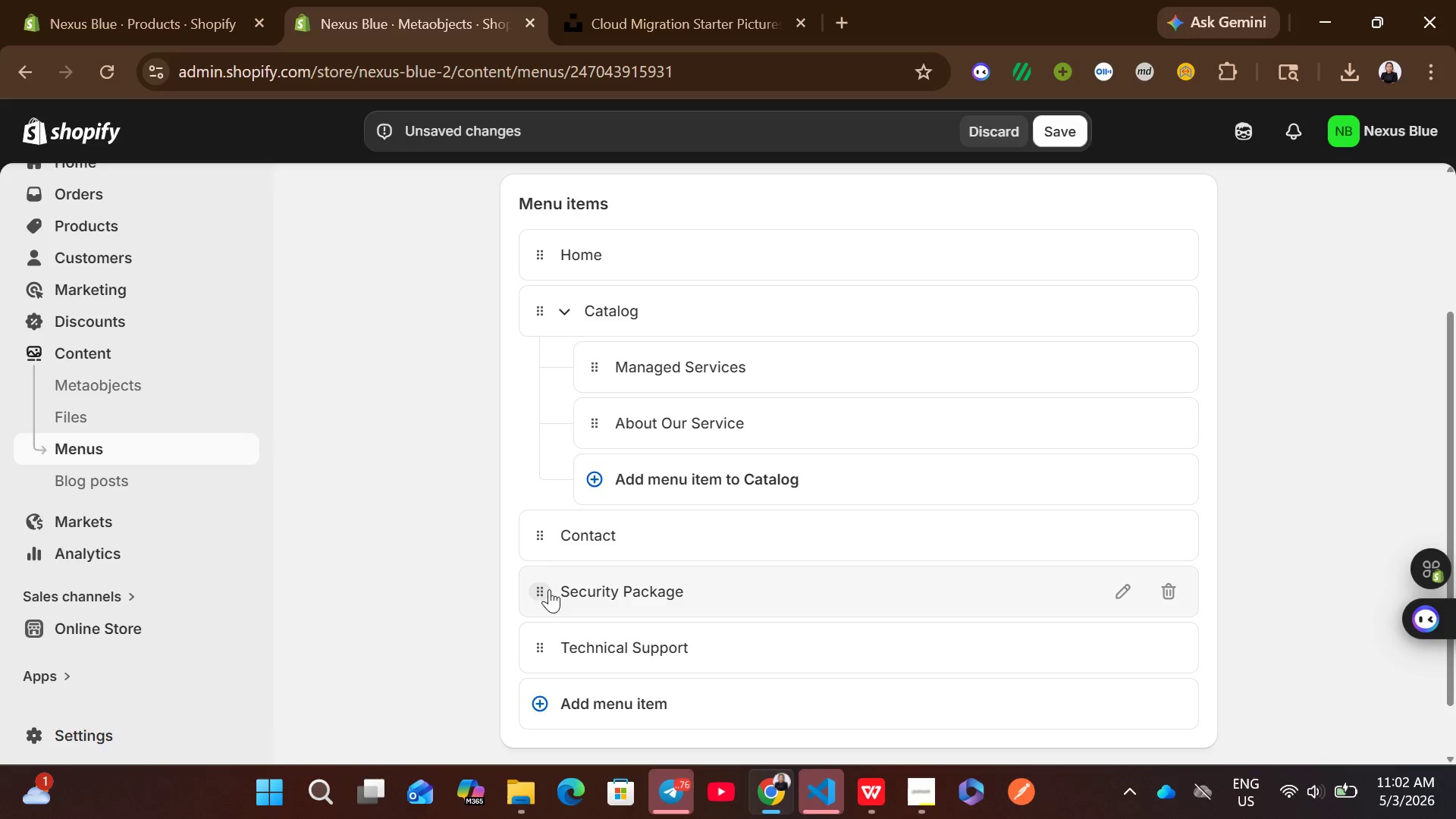 
left_click_drag(start_coordinate=[539, 598], to_coordinate=[617, 523])
 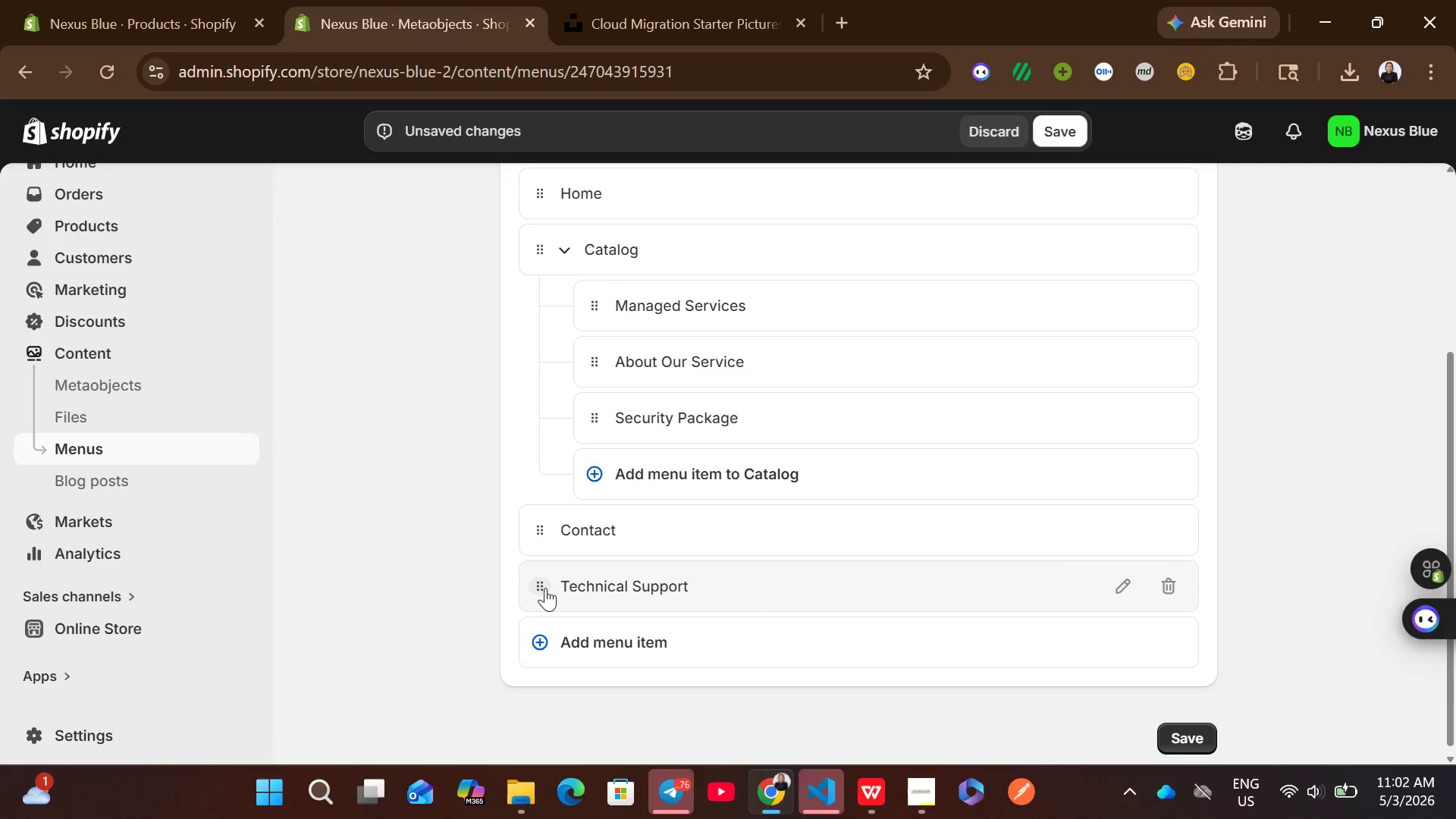 
left_click_drag(start_coordinate=[541, 588], to_coordinate=[627, 516])
 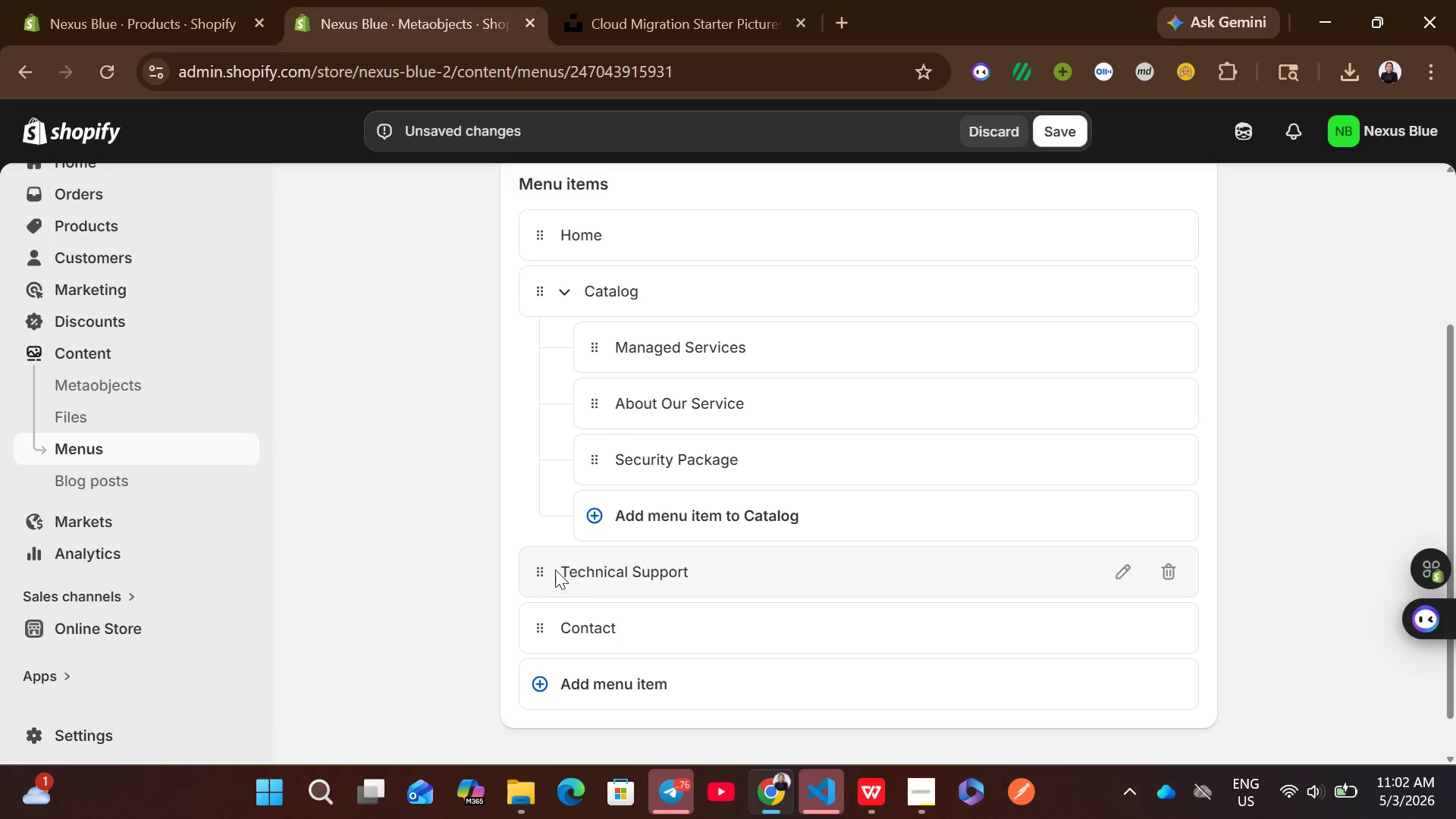 
left_click_drag(start_coordinate=[548, 570], to_coordinate=[611, 520])
 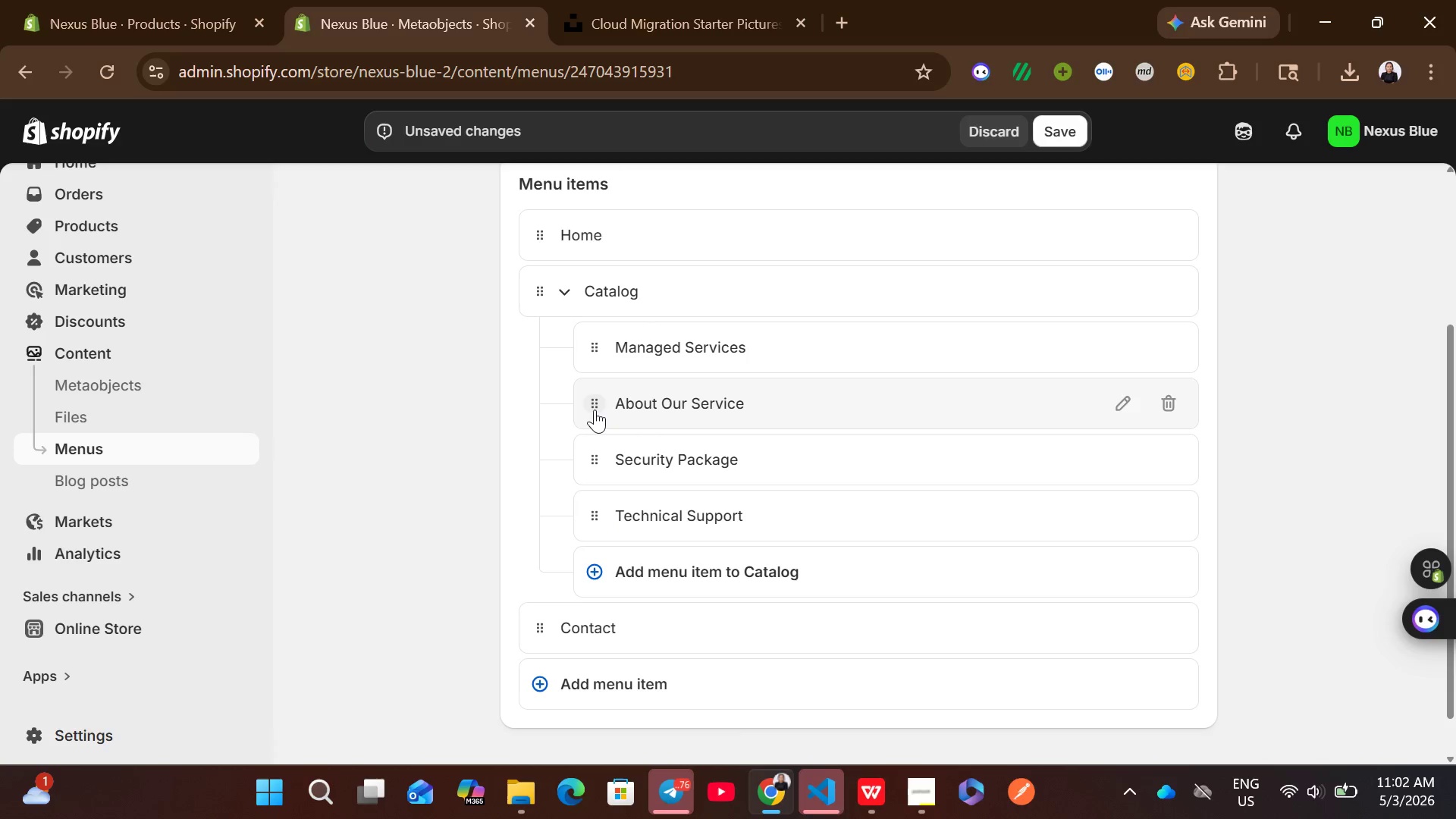 
left_click_drag(start_coordinate=[589, 404], to_coordinate=[557, 640])
 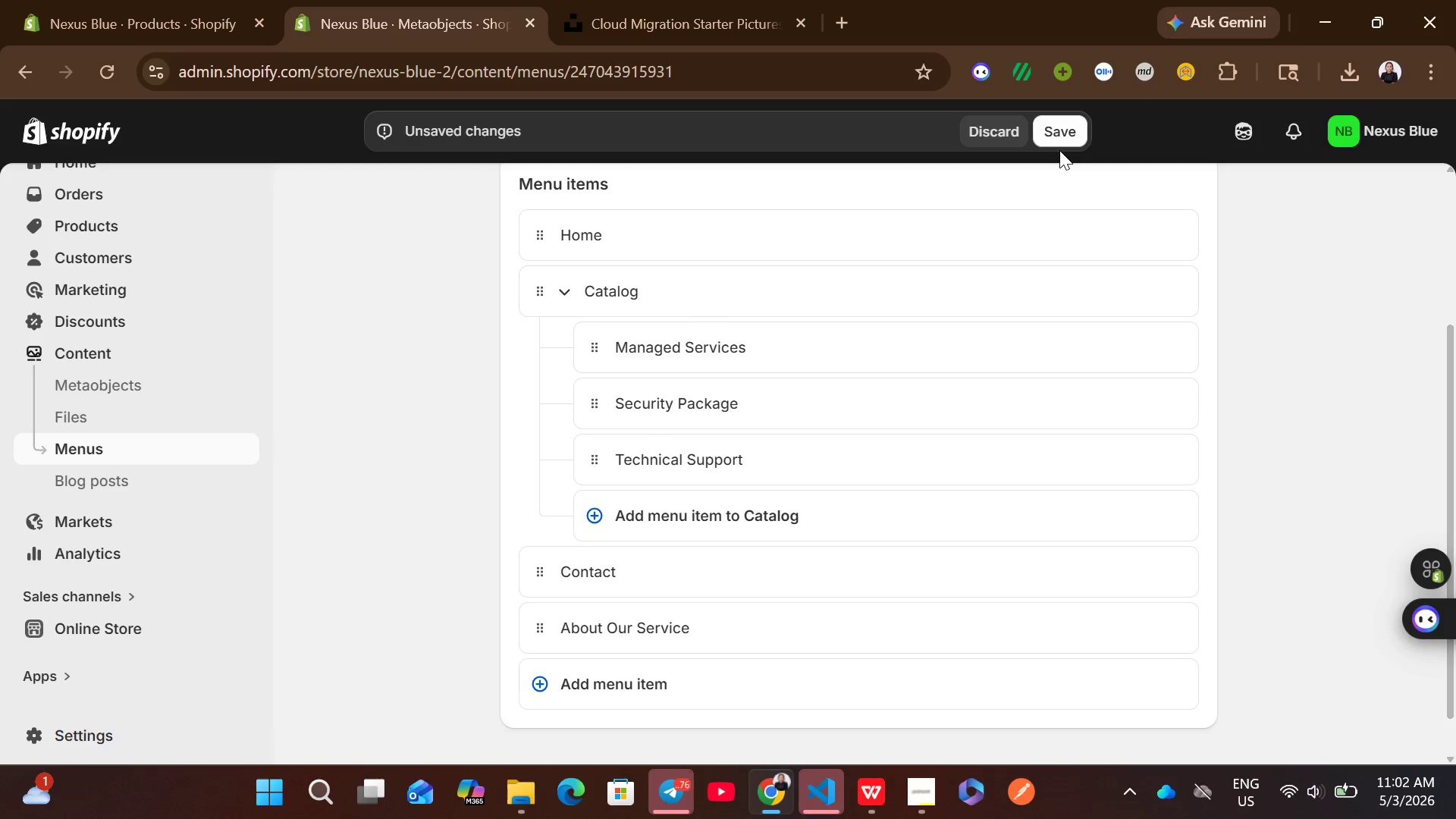 
left_click([1055, 125])
 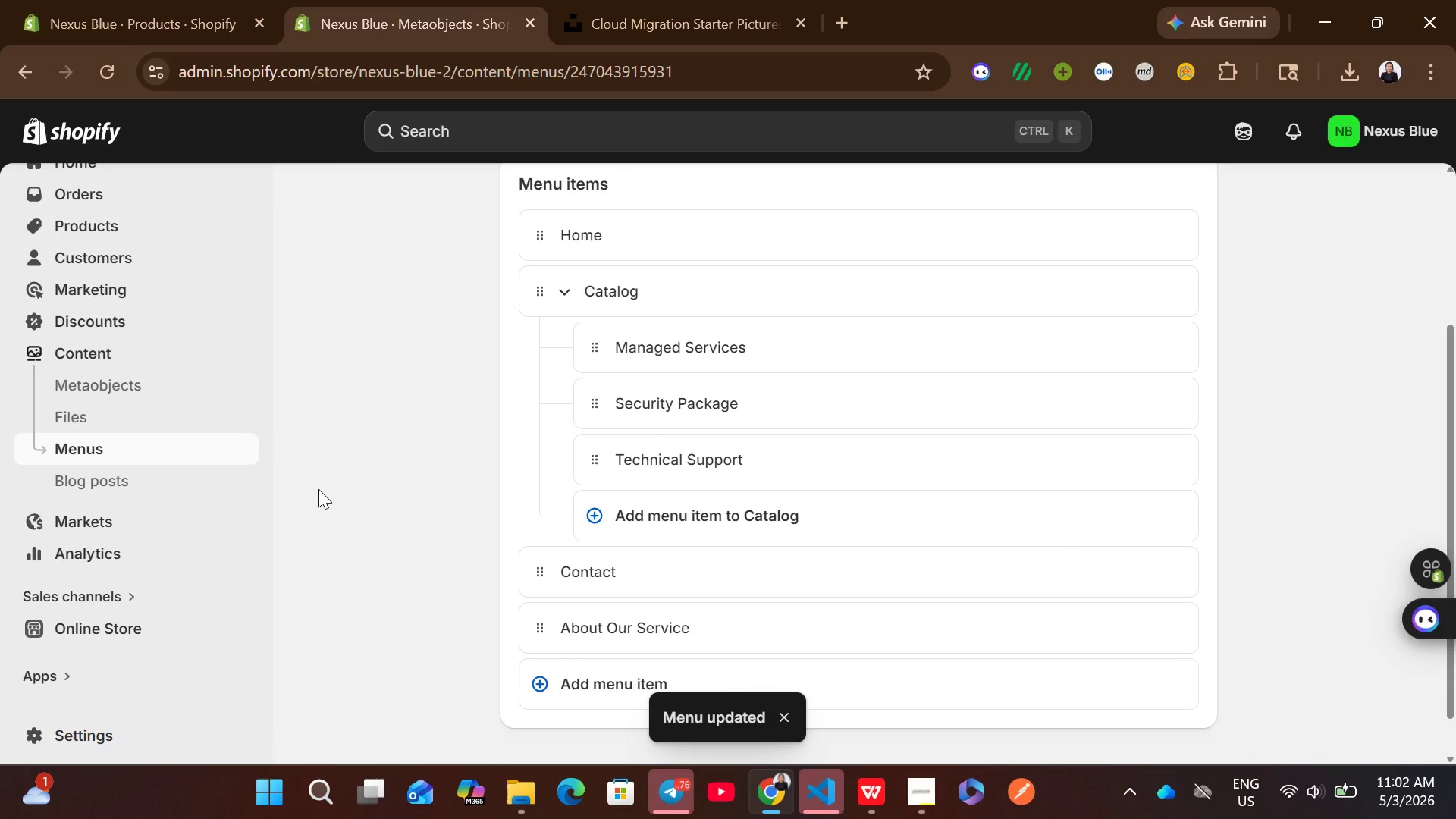 
wait(8.12)
 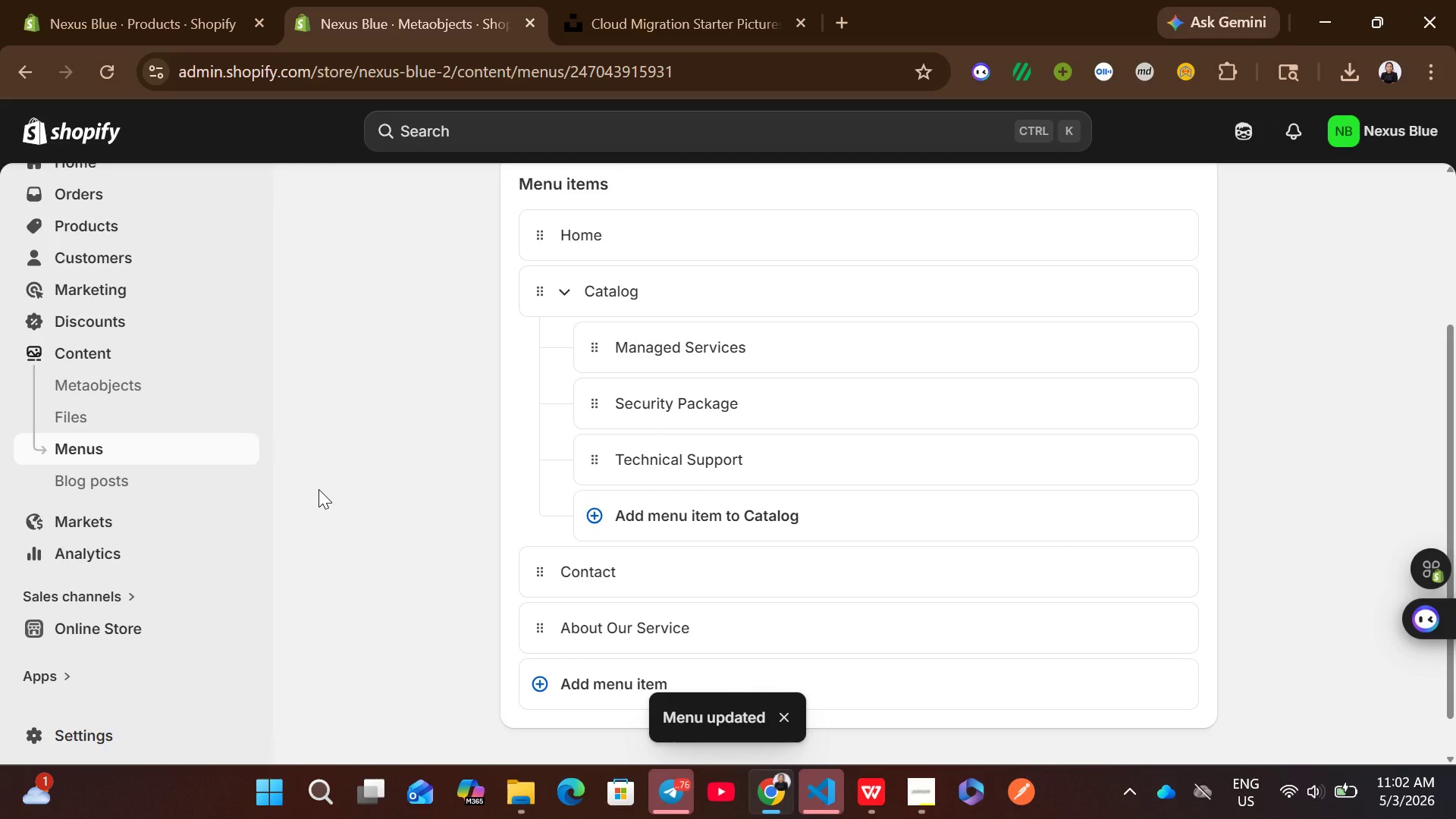 
left_click([121, 629])
 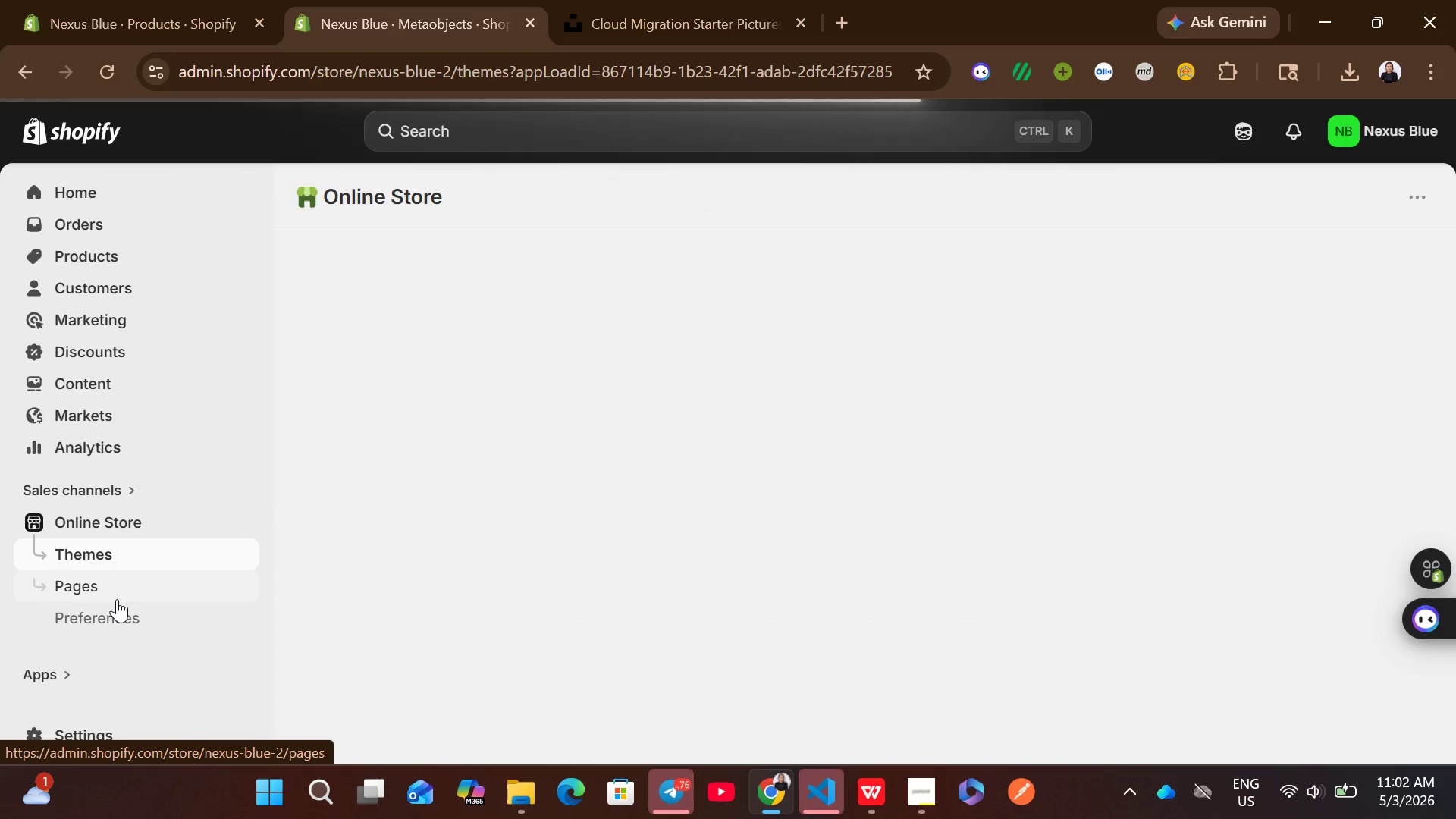 
left_click([121, 618])
 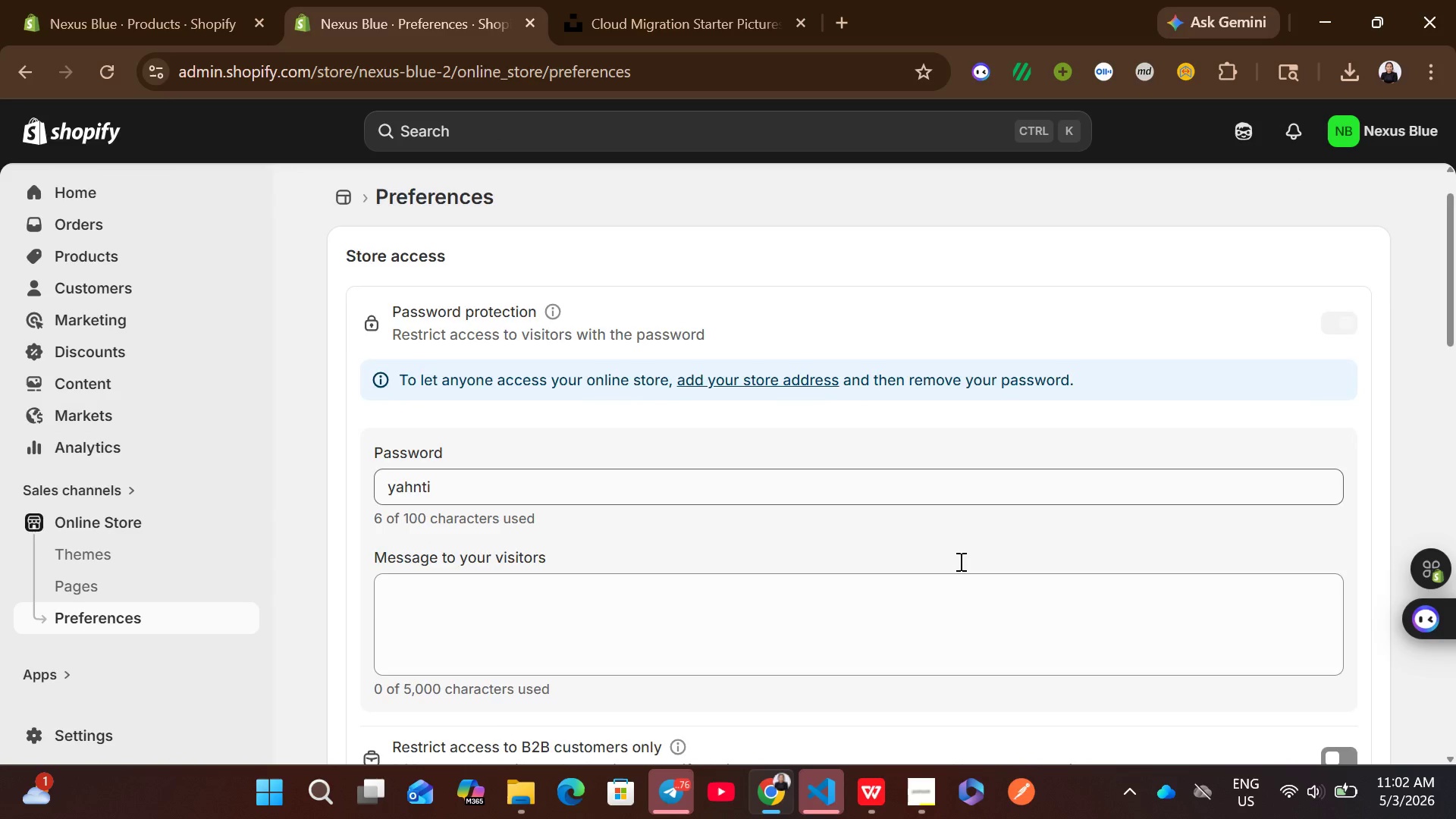 
left_click([146, 555])
 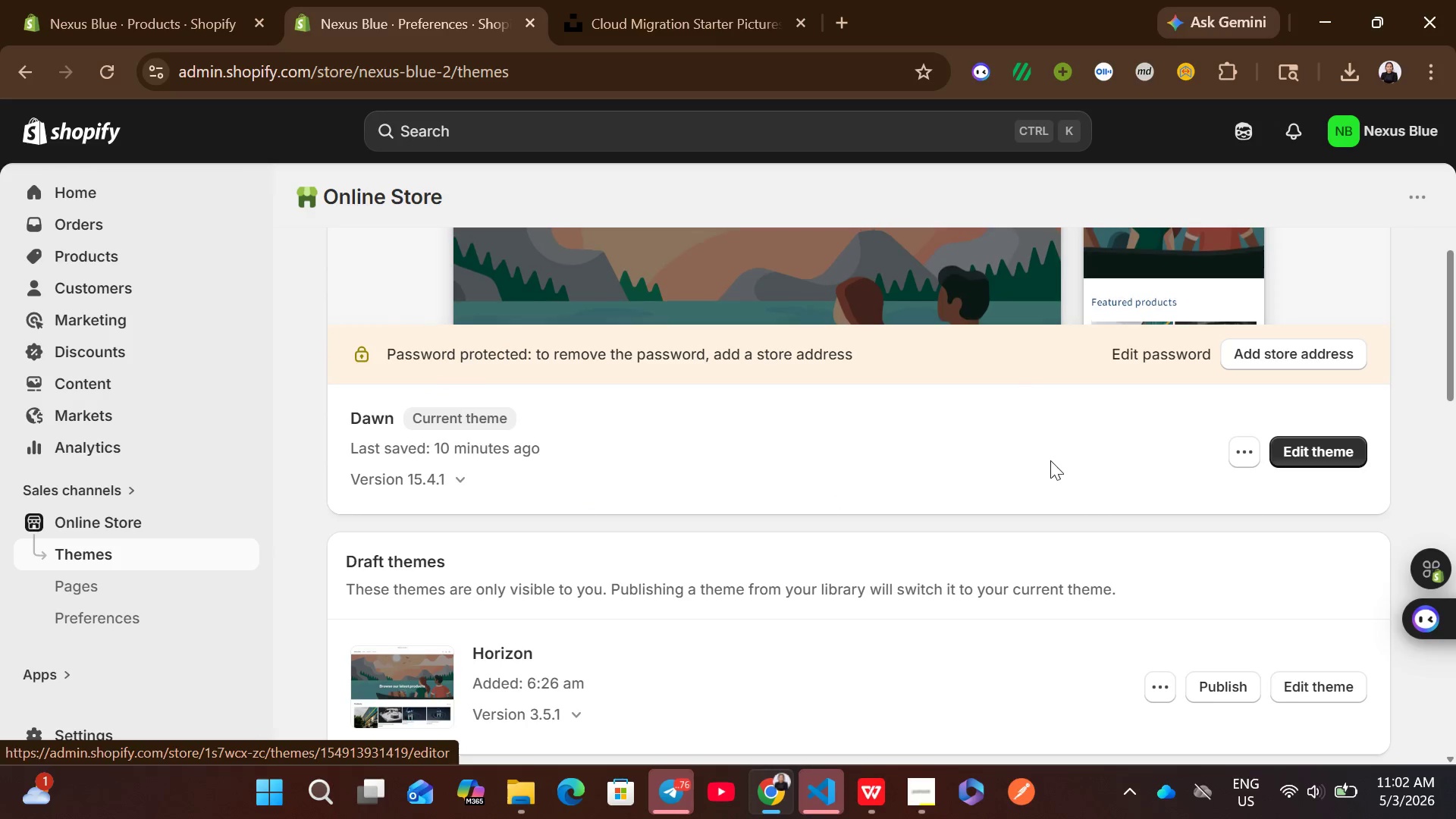 
left_click([1337, 445])
 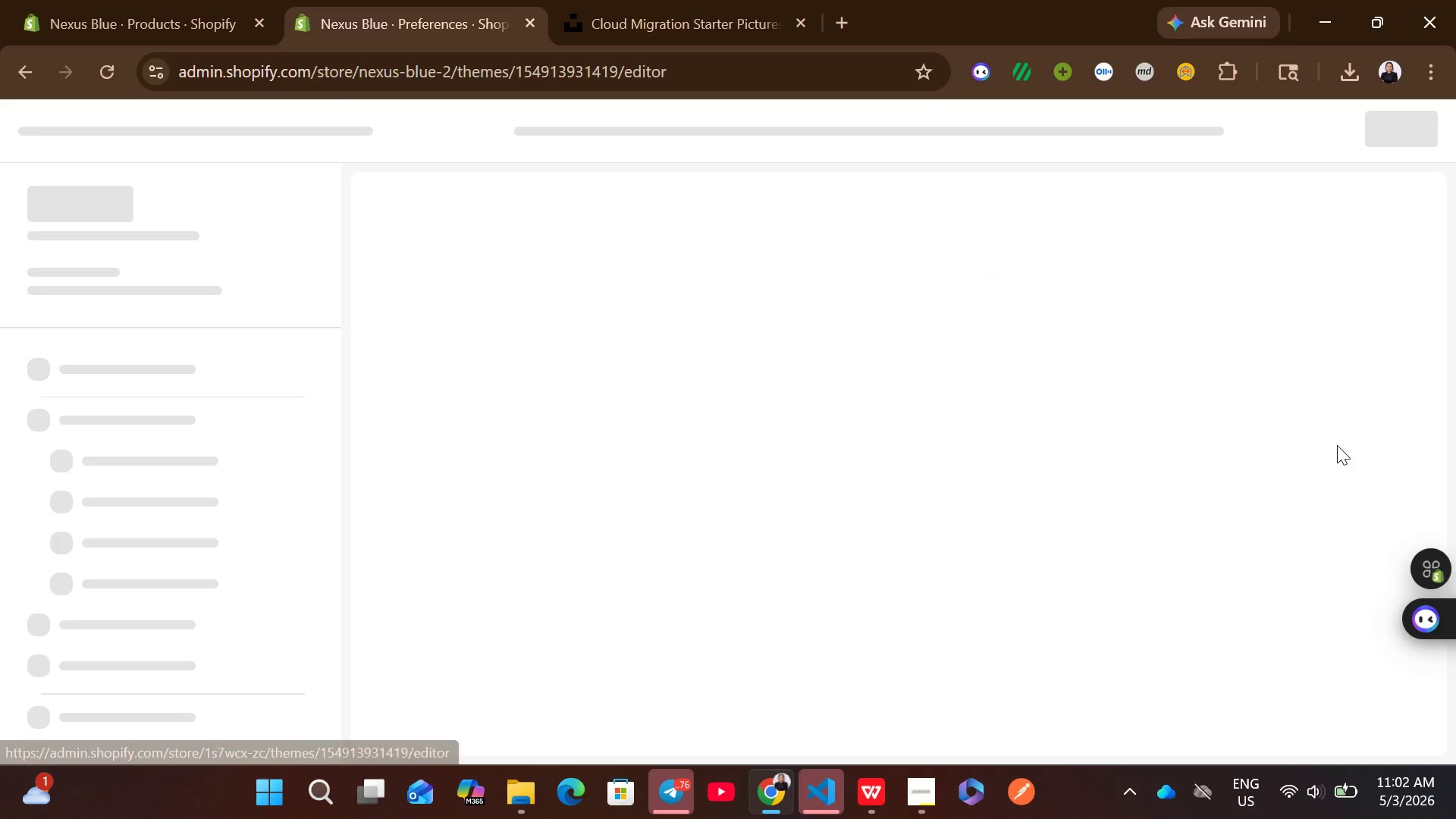 
mouse_move([697, 361])
 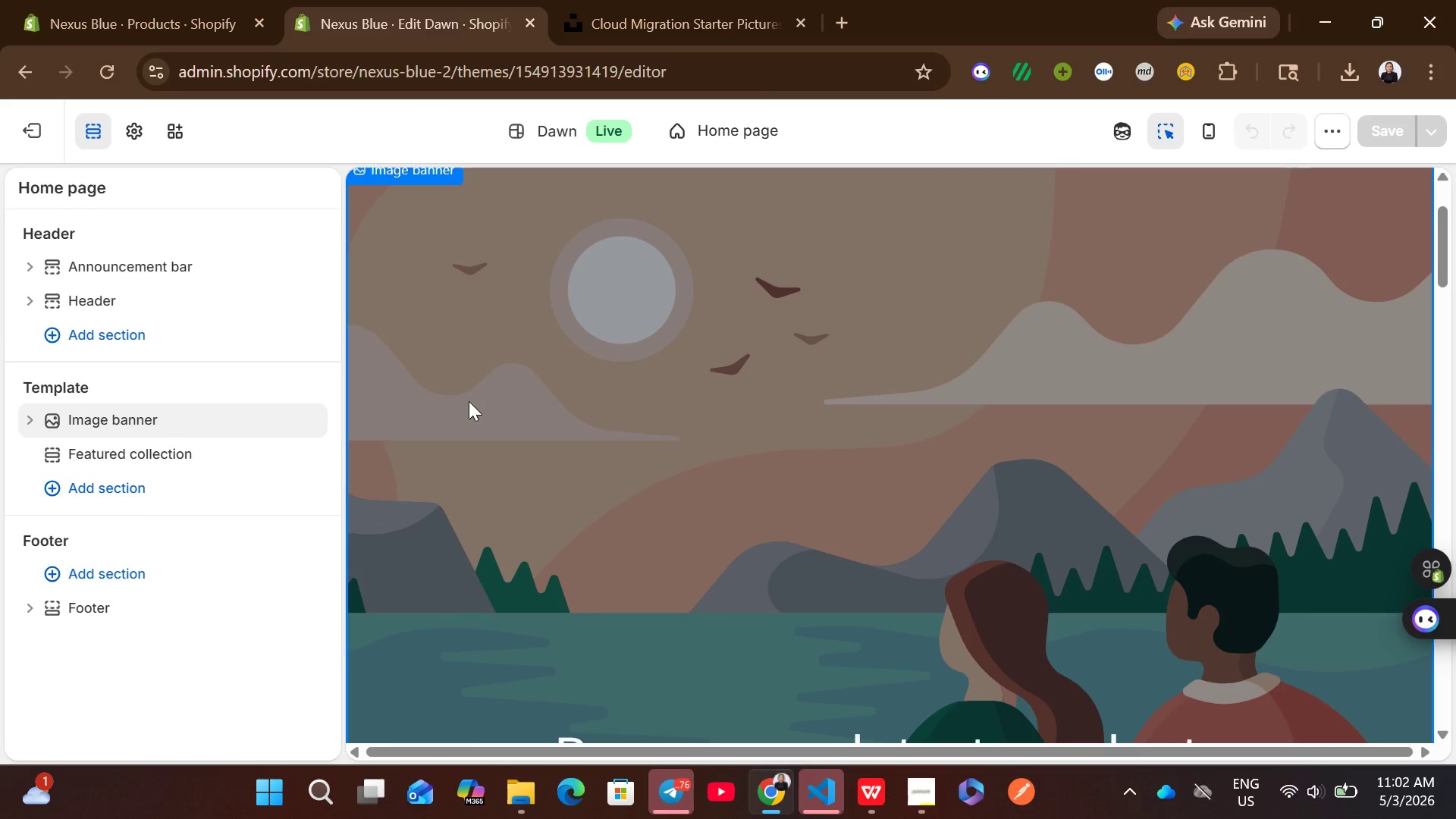 
left_click([217, 416])
 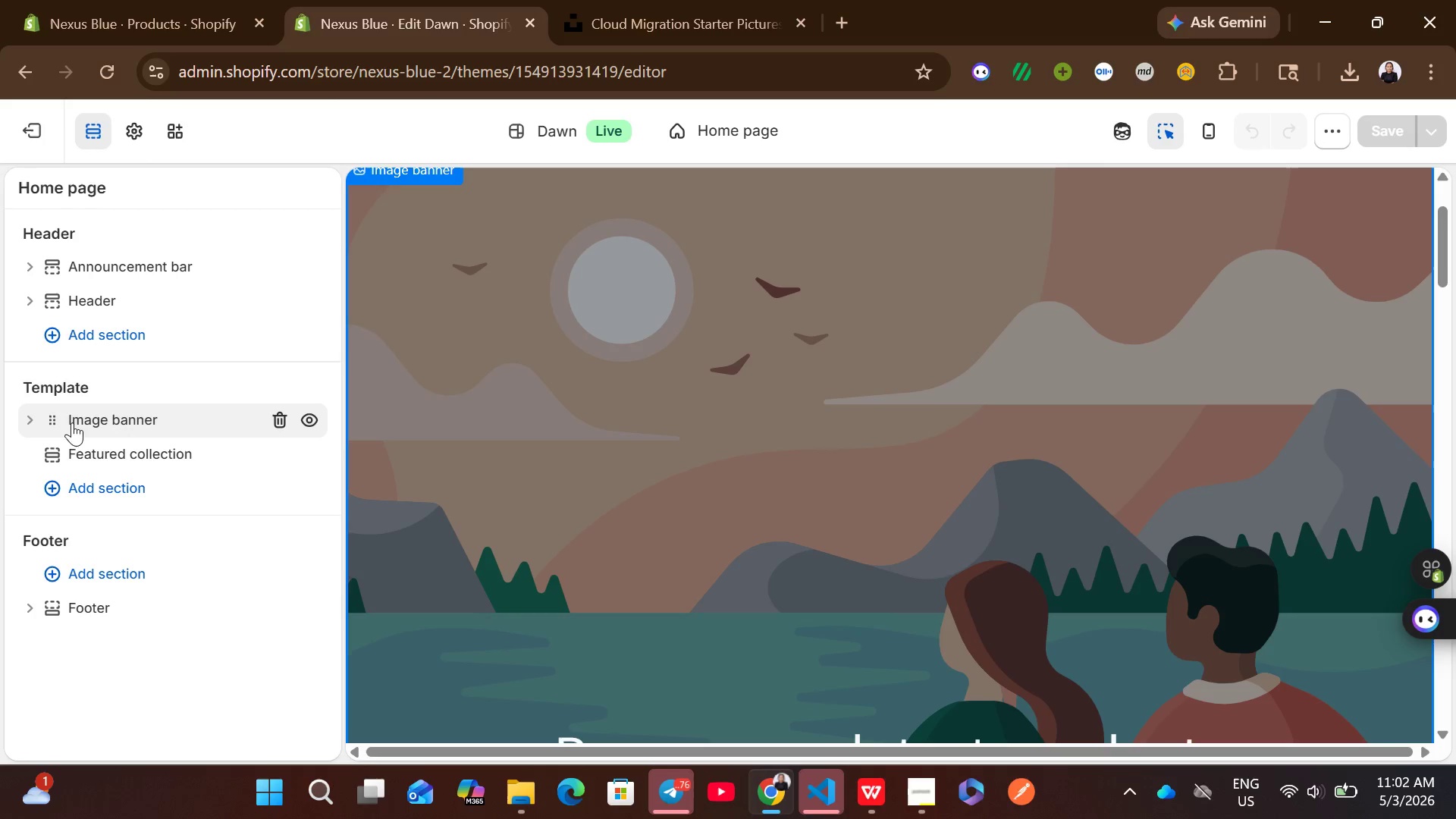 
left_click([37, 422])
 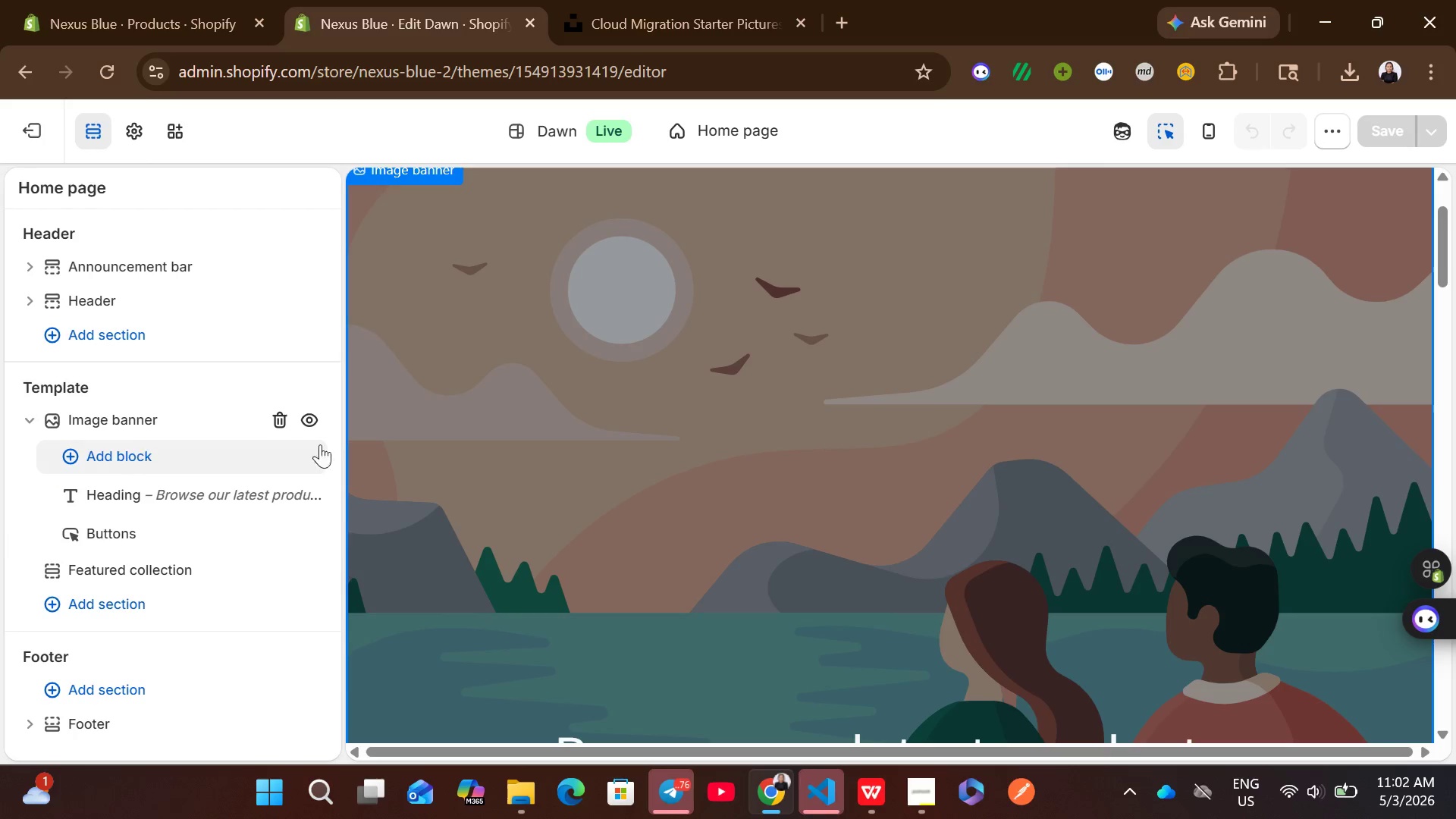 
left_click([551, 449])
 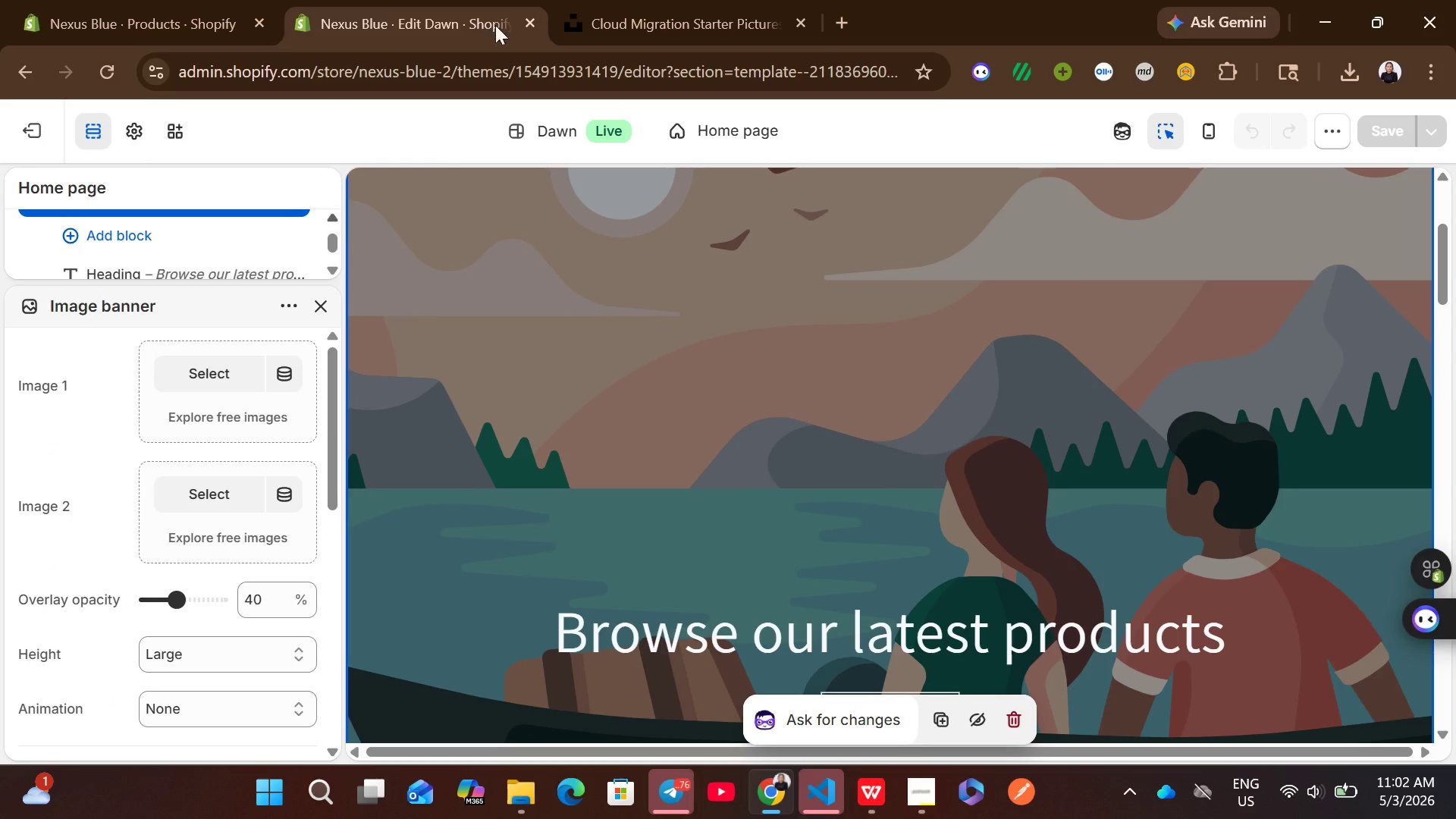 
left_click([608, 0])
 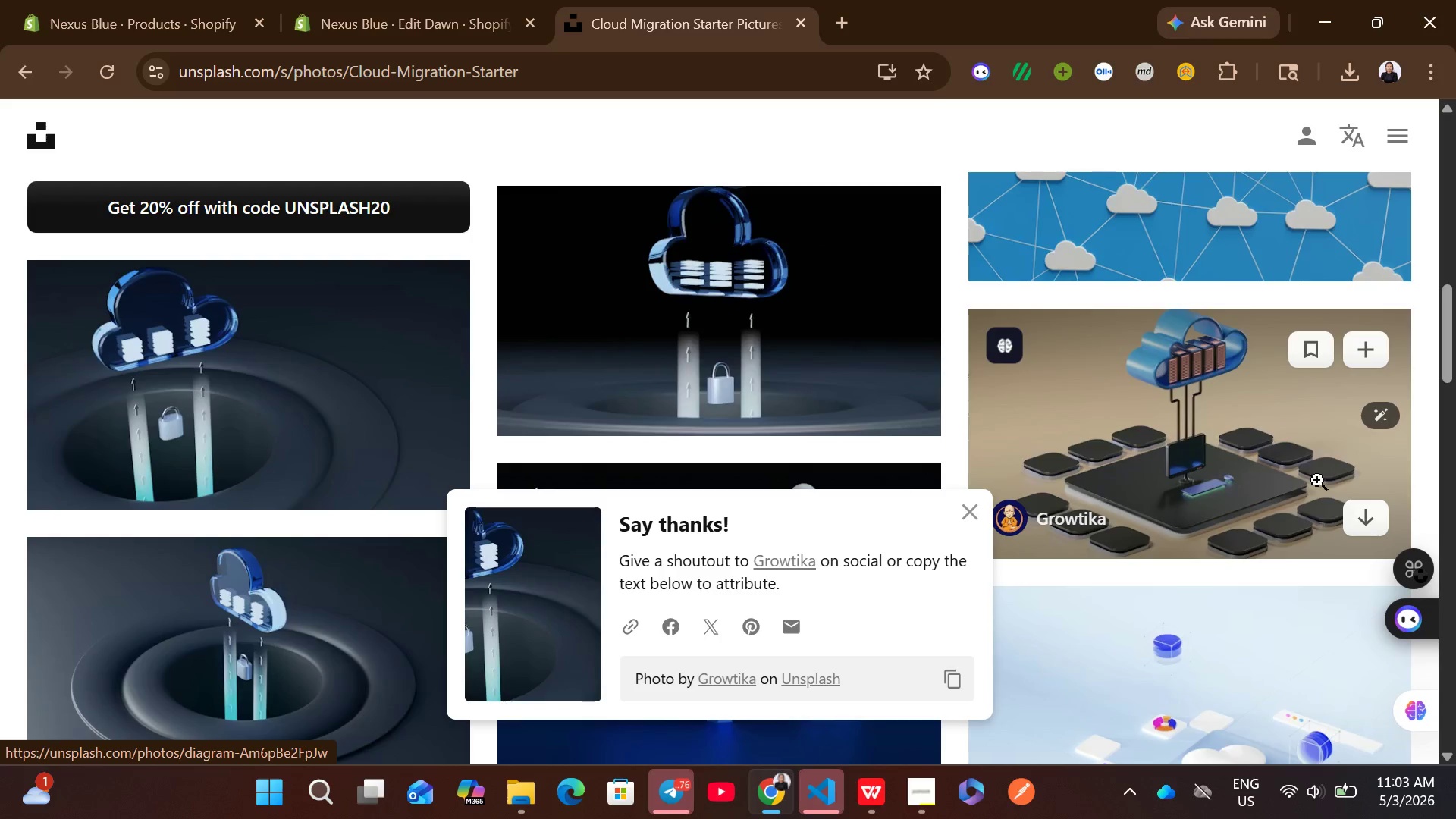 
left_click([1362, 509])
 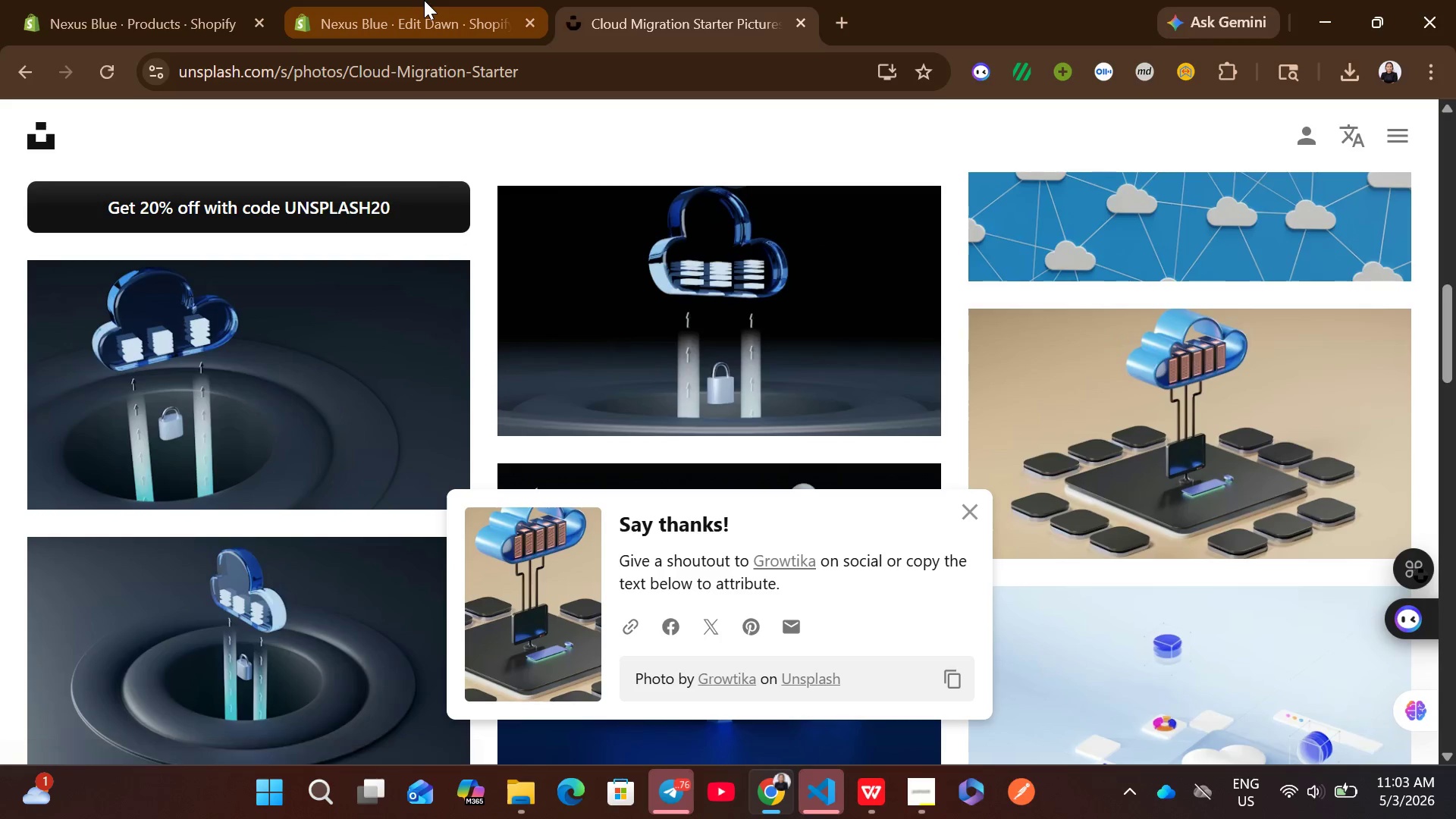 
left_click([424, 0])
 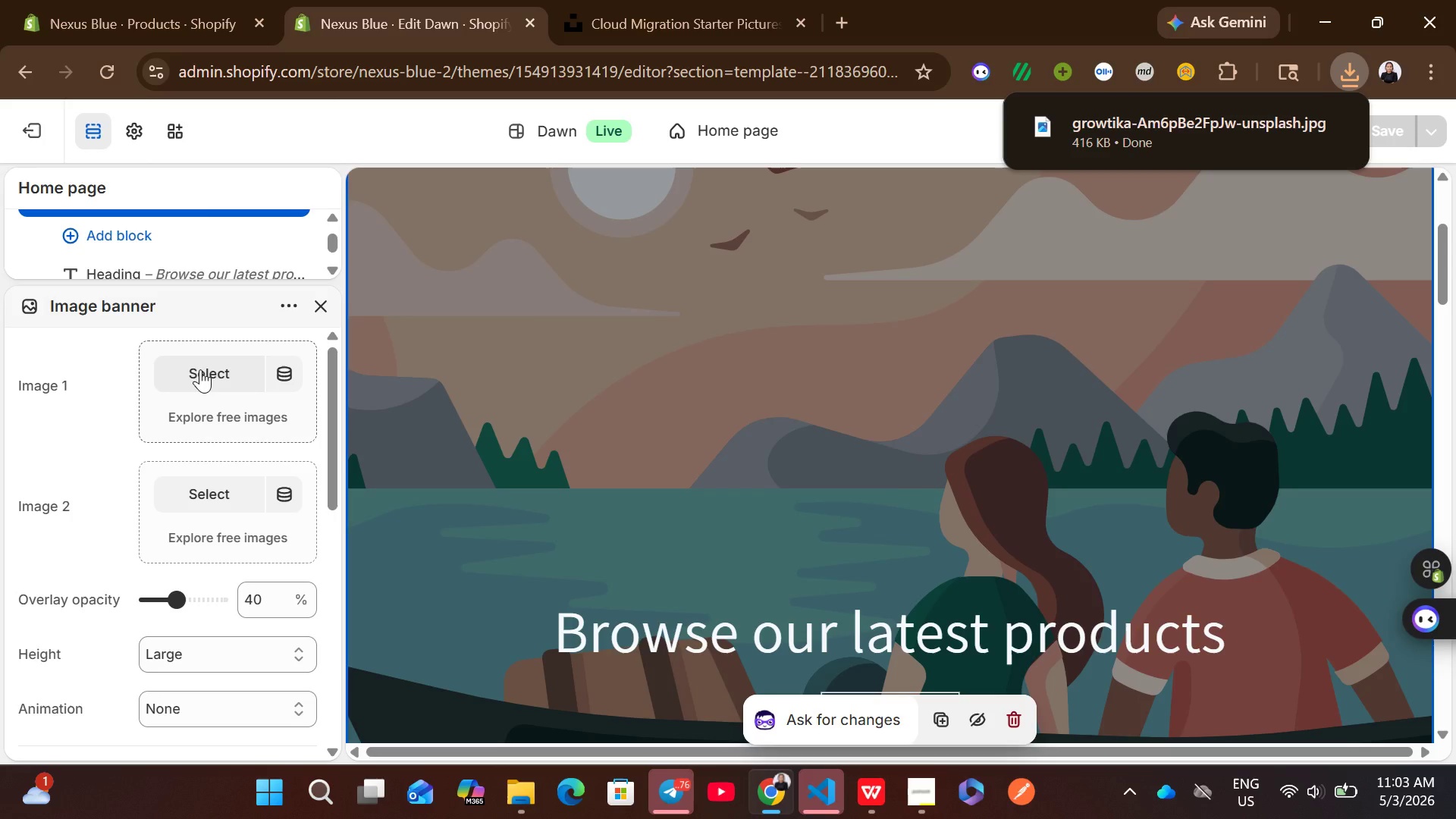 
left_click([200, 369])
 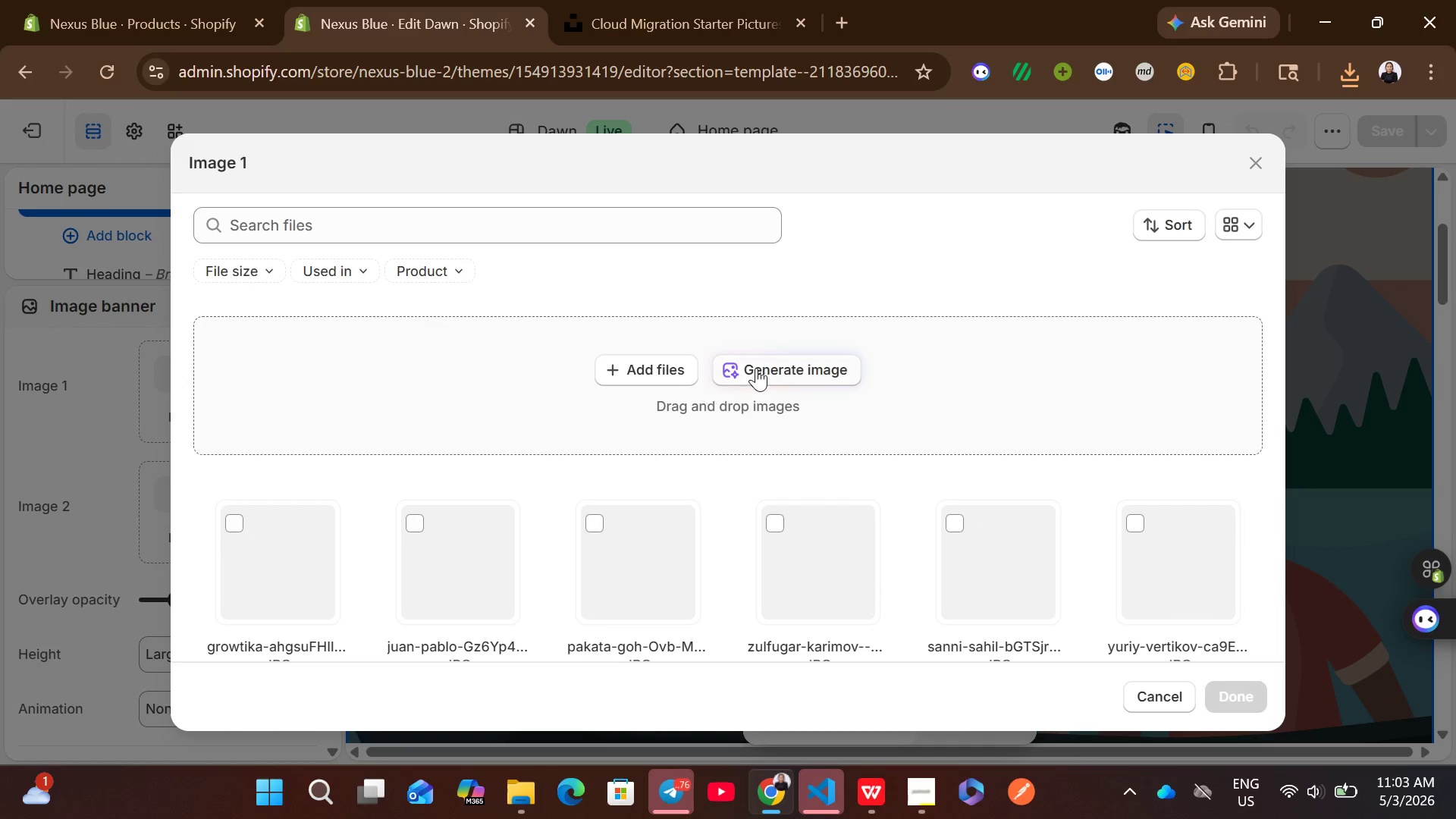 
left_click([660, 369])
 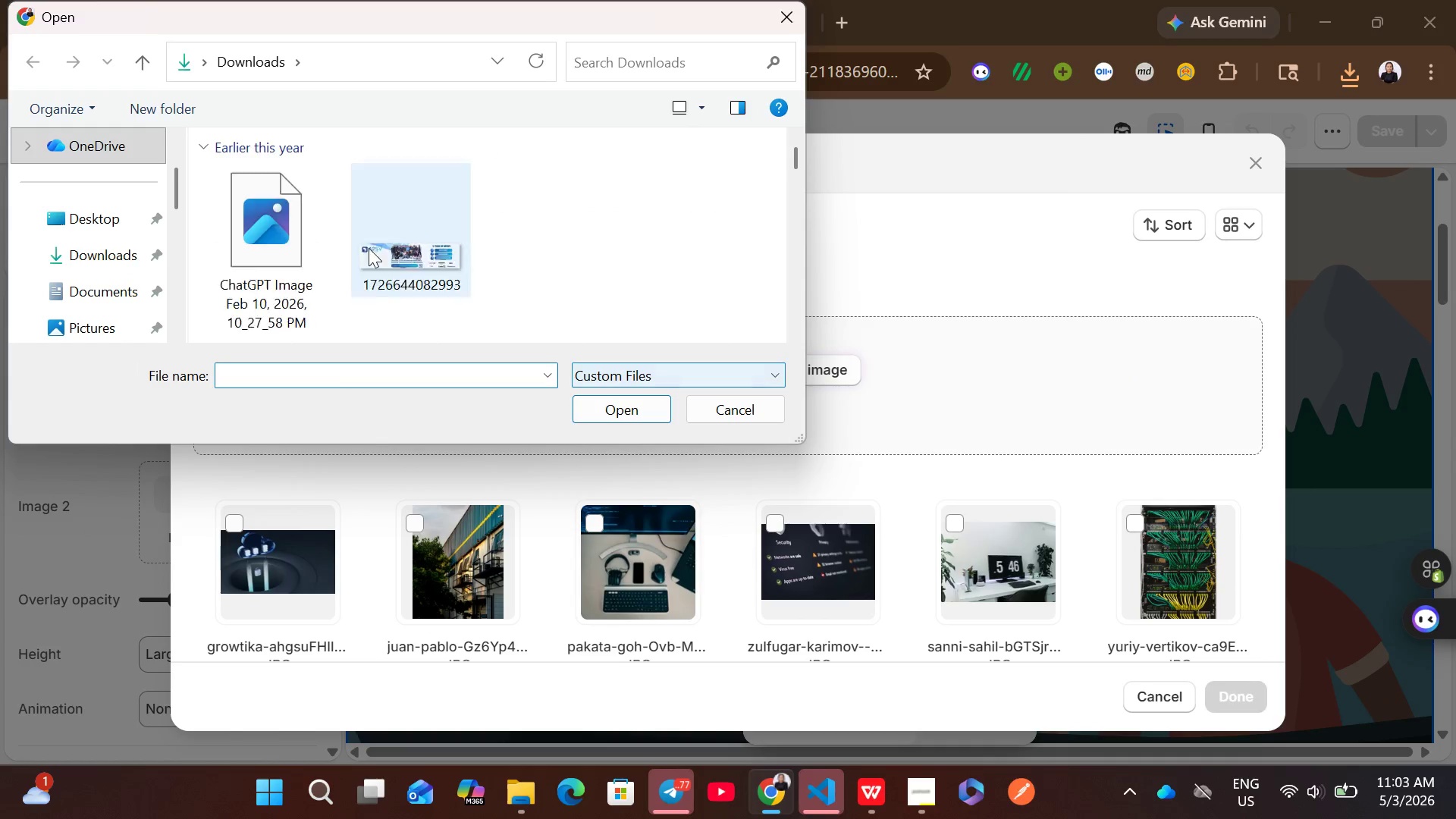 
left_click([271, 218])
 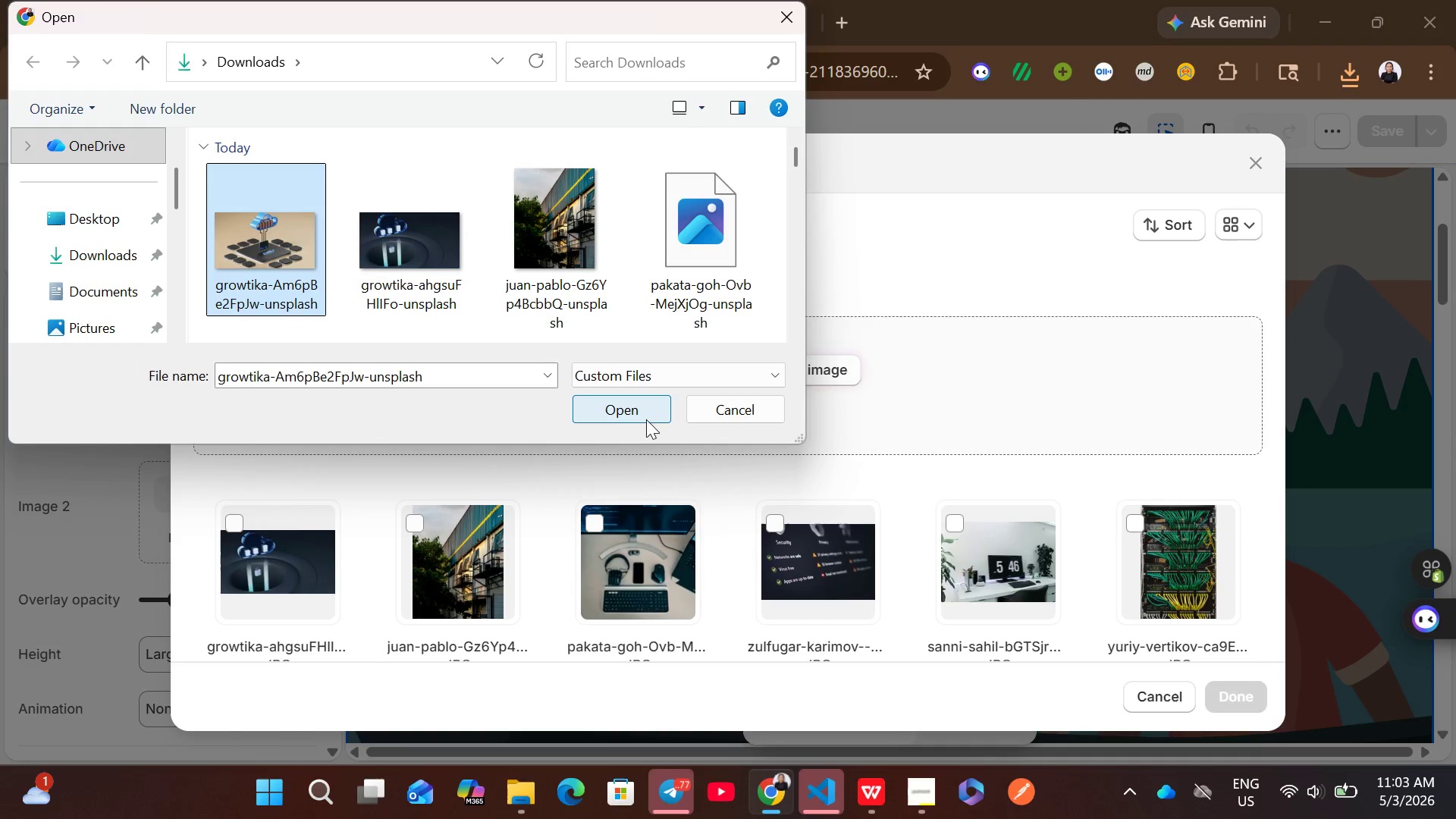 
left_click([642, 405])
 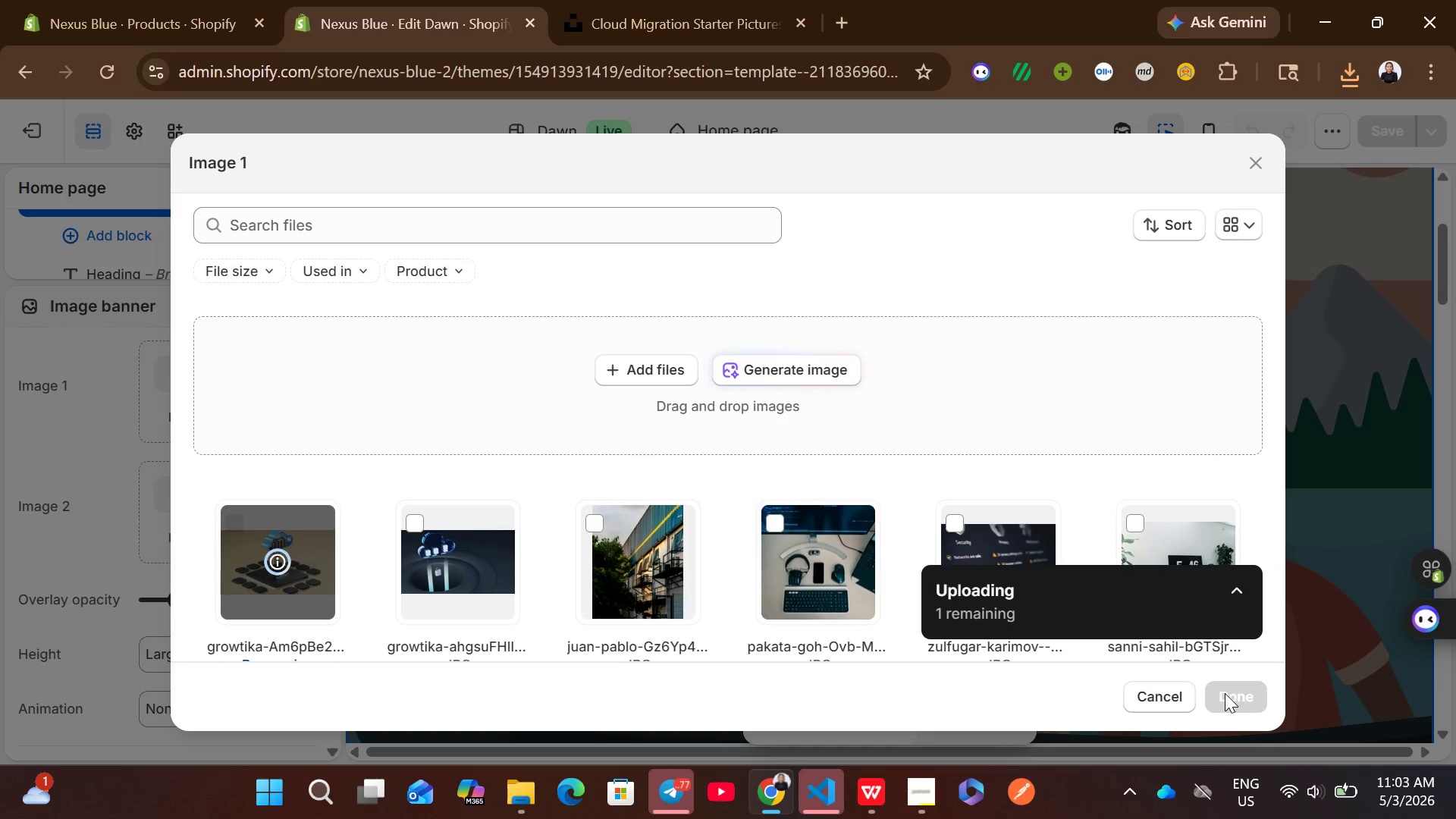 
wait(9.58)
 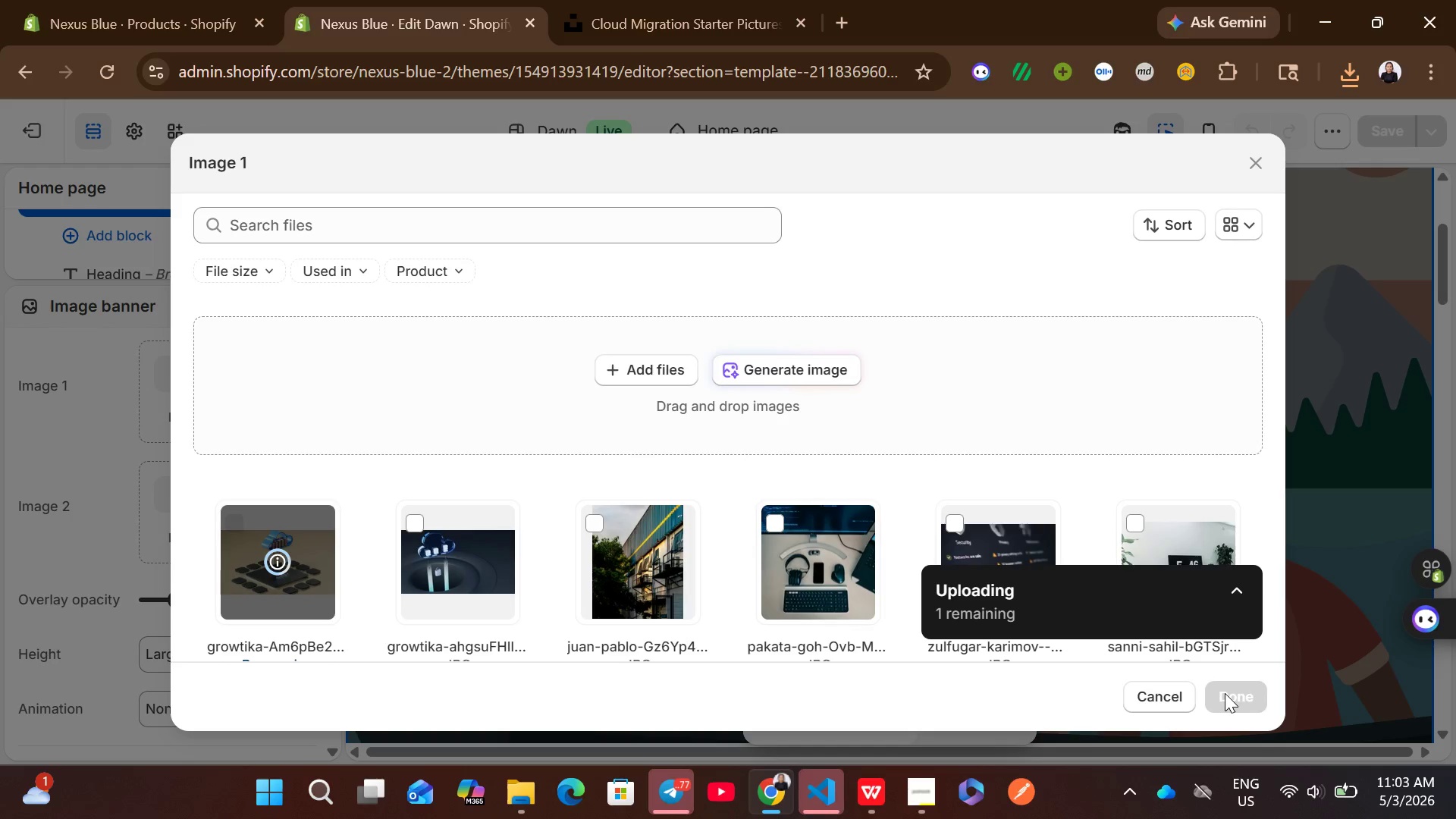 
left_click([1229, 693])
 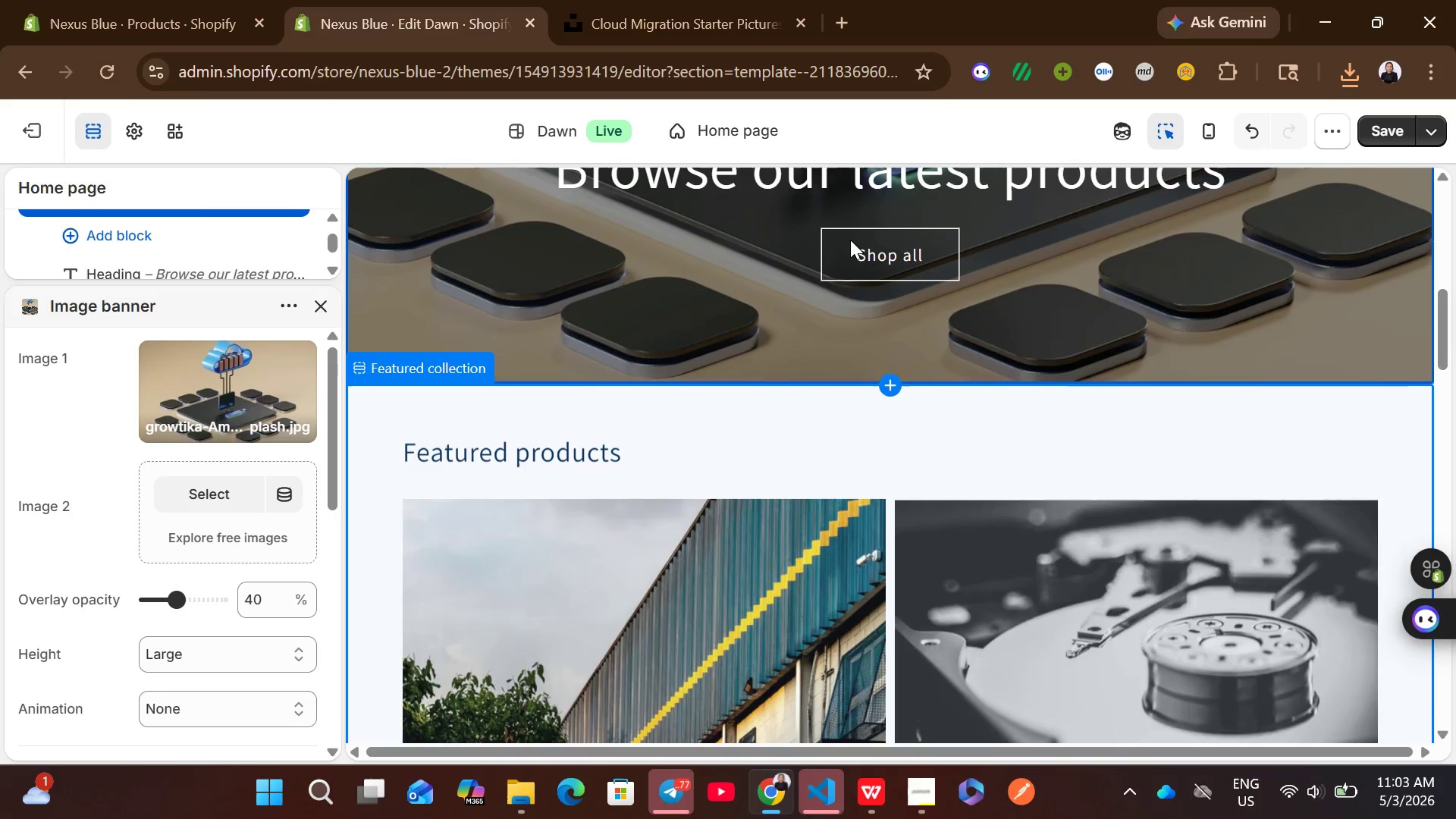 
wait(5.95)
 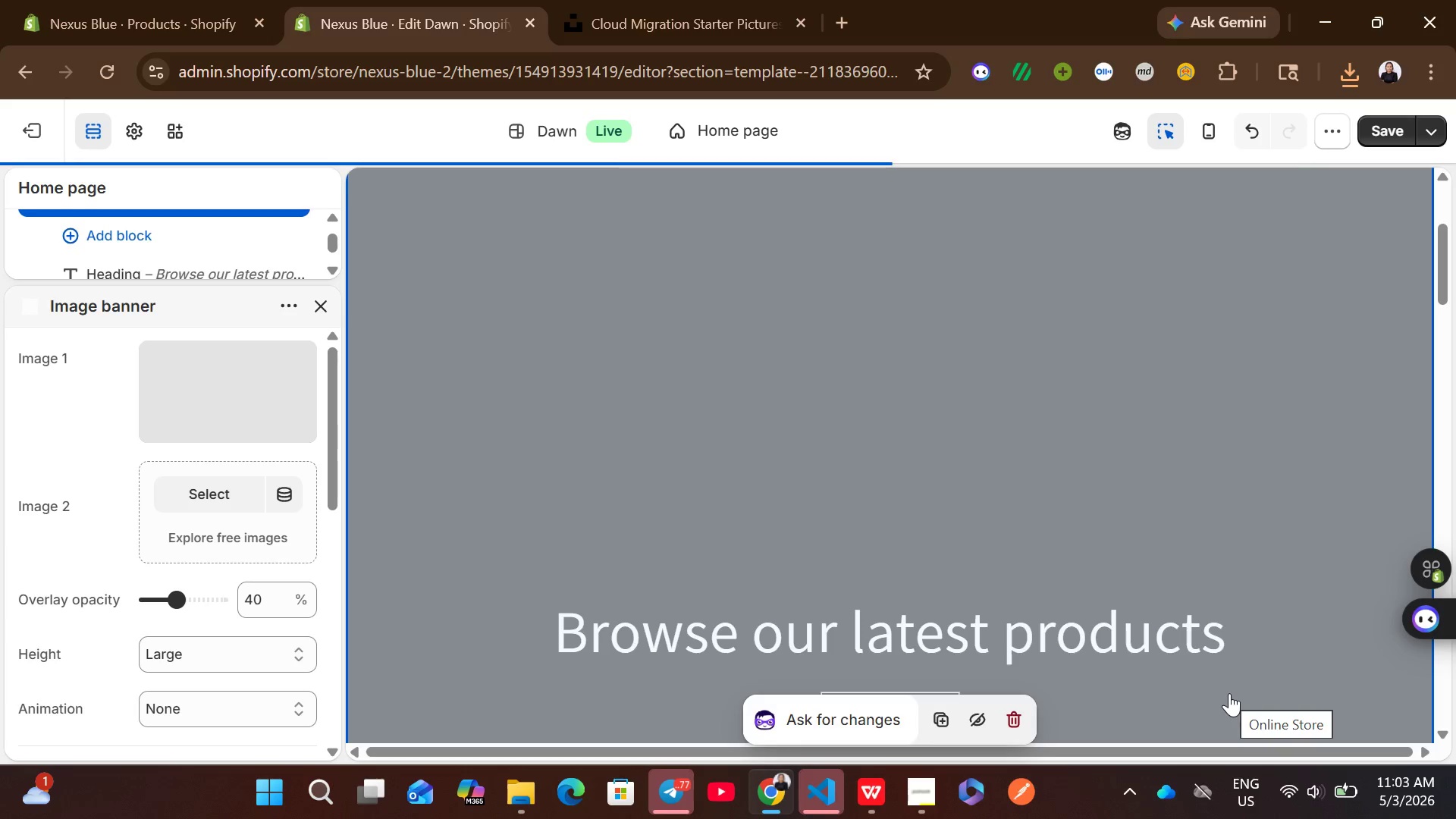 
left_click([835, 256])
 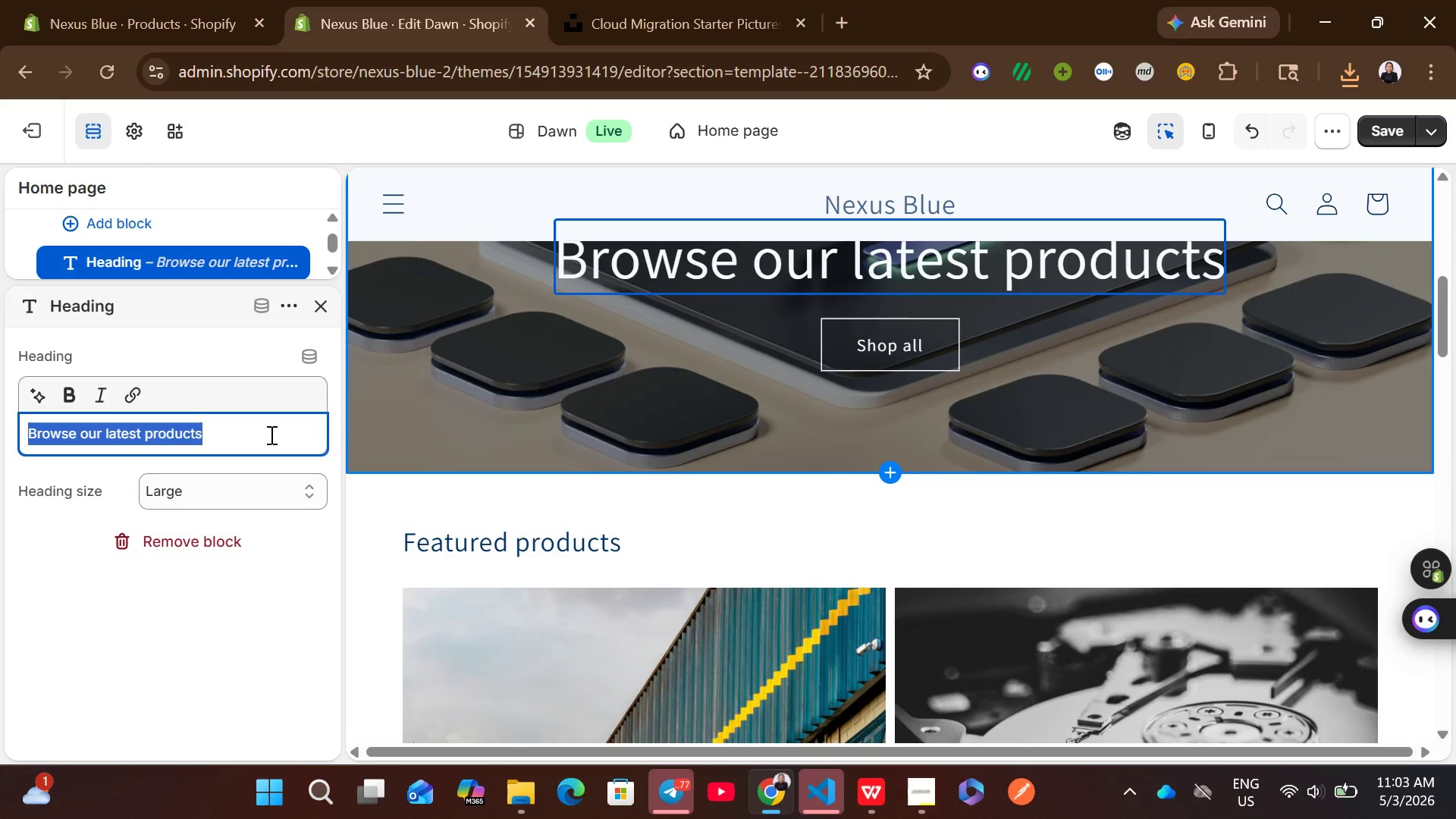 
wait(5.3)
 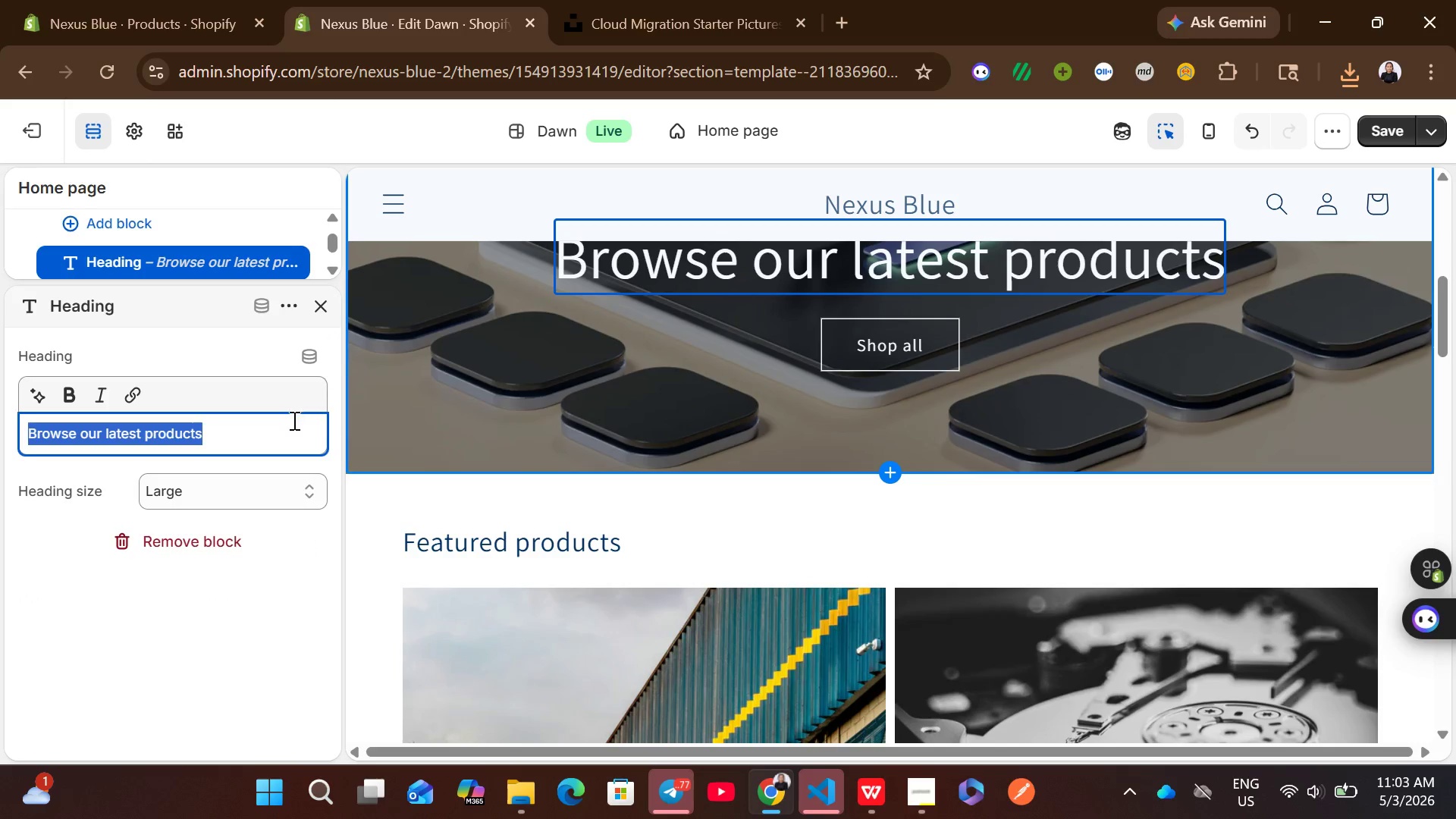 
type(Fixed-Price It, Zero Surpt)
key(Backspace)
key(Backspace)
type(prises.)
 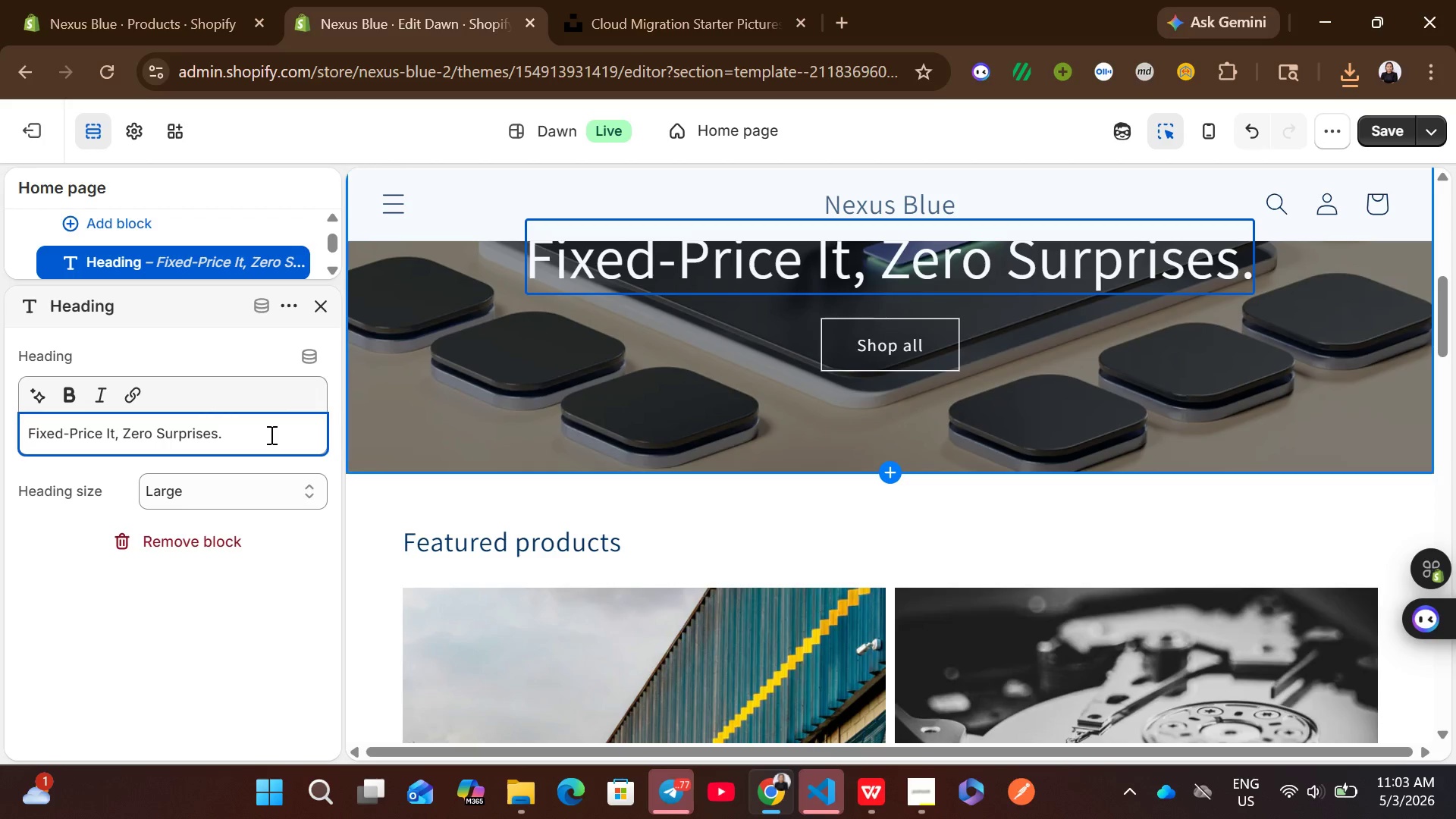 
wait(5.05)
 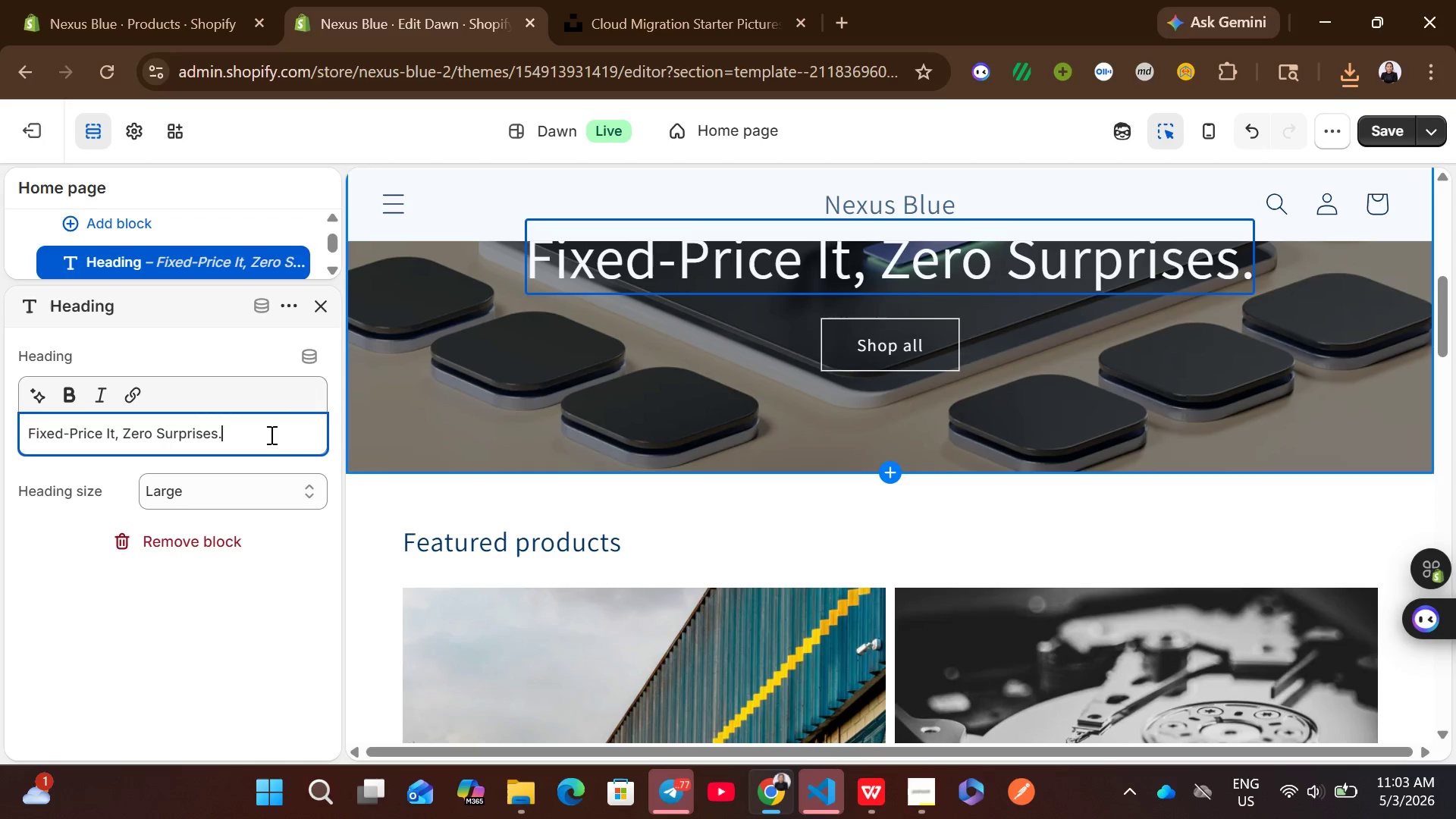 
left_click([724, 526])
 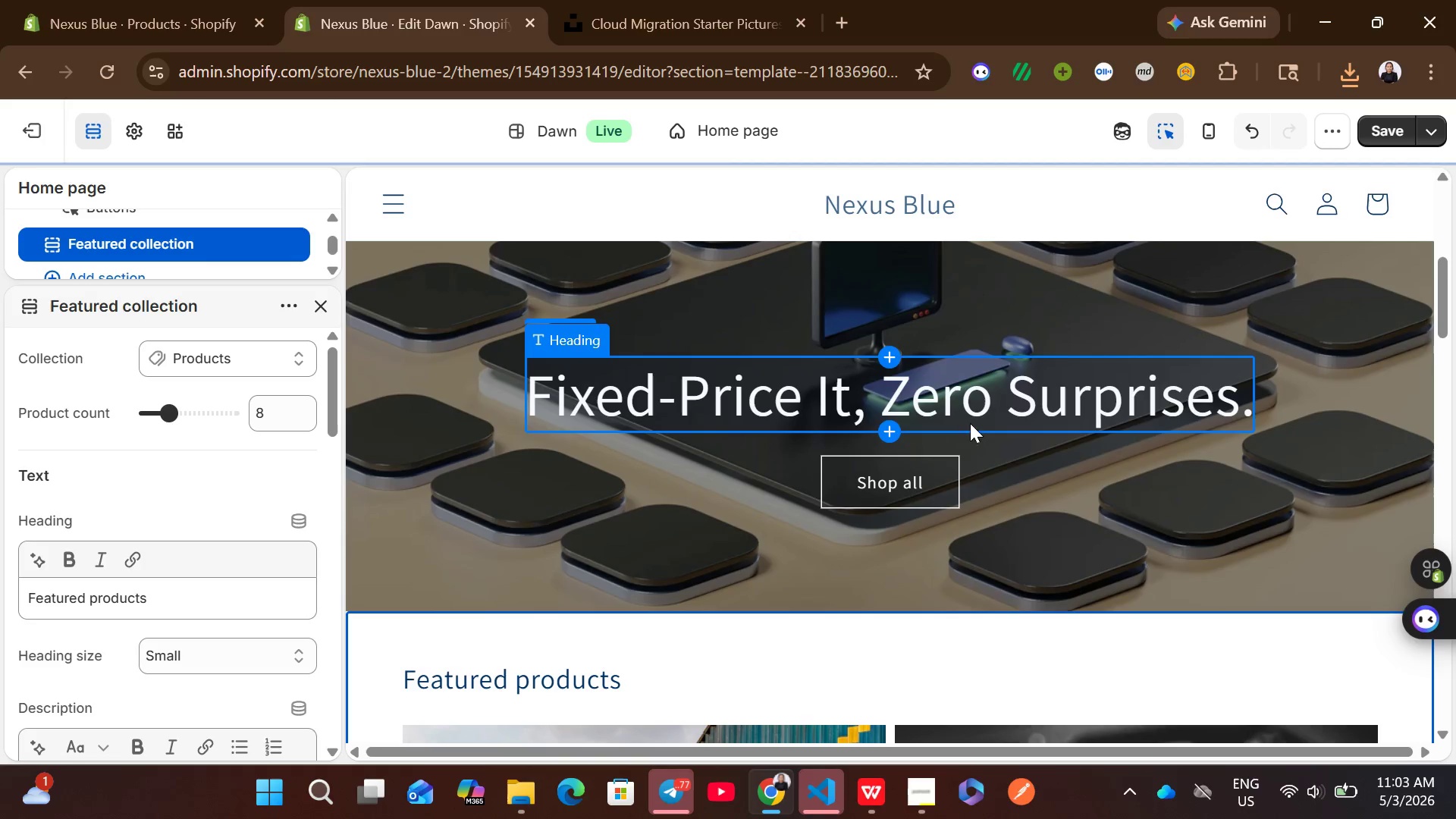 
left_click([1031, 464])
 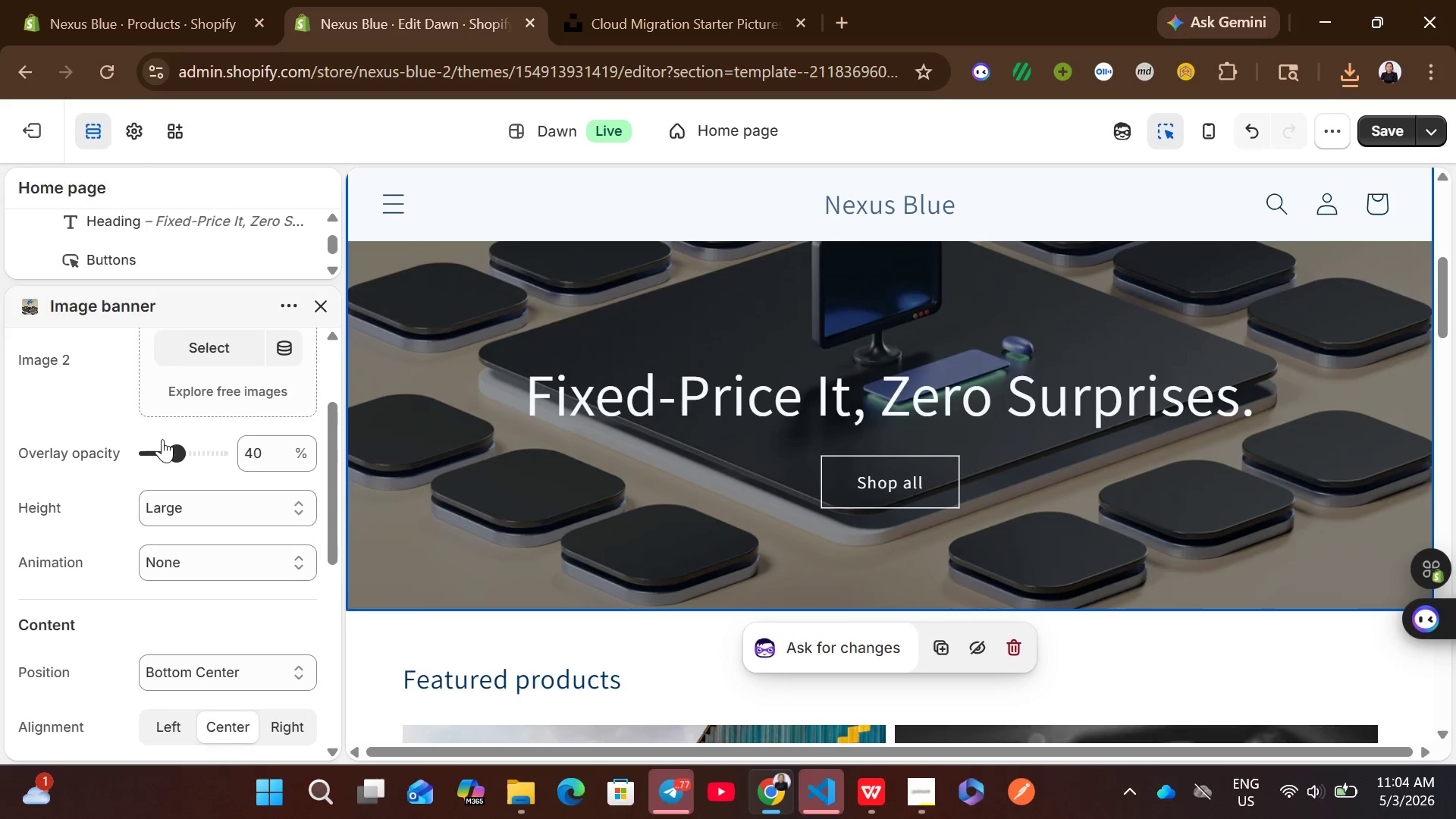 
wait(5.67)
 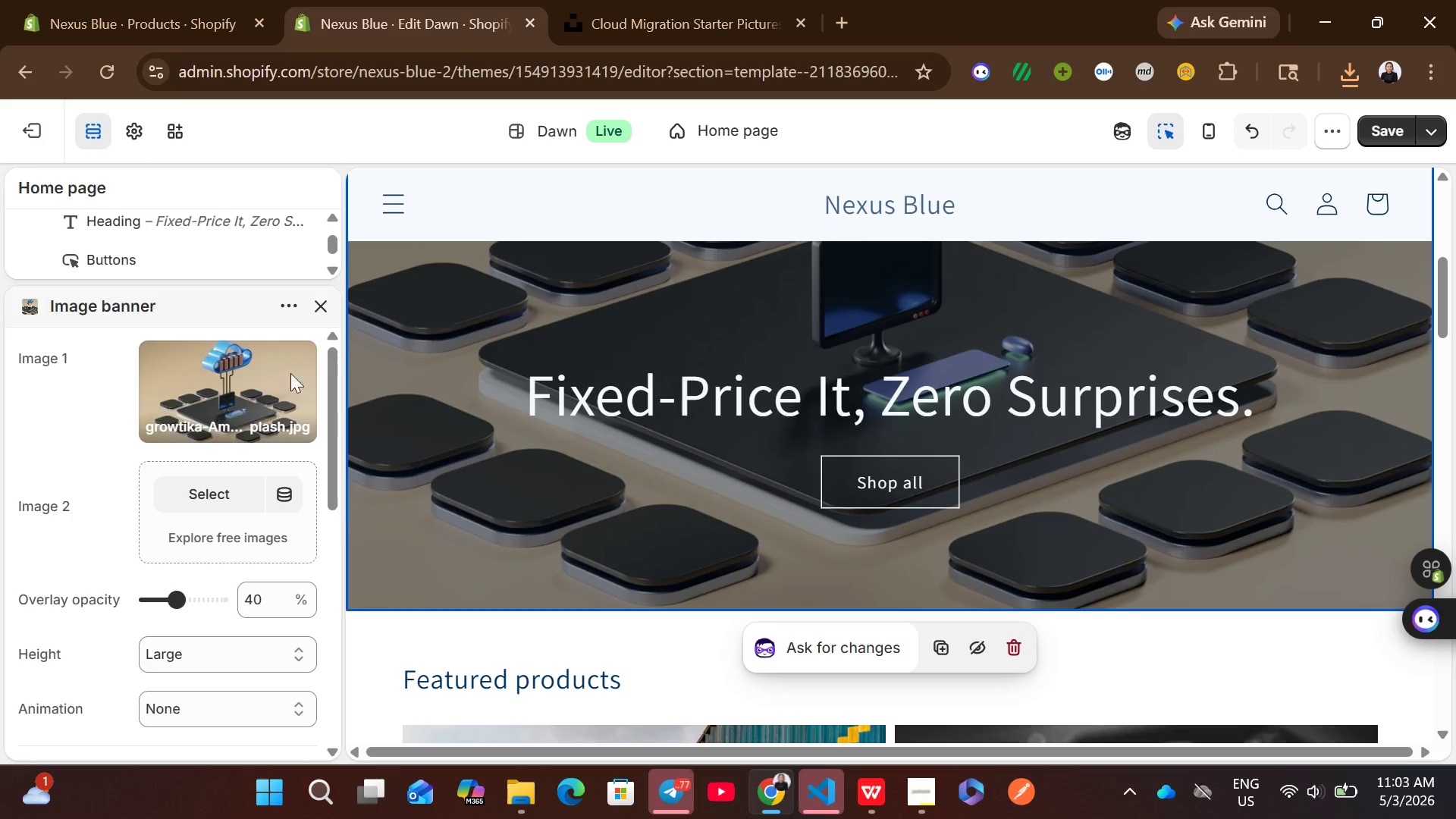 
left_click([208, 599])
 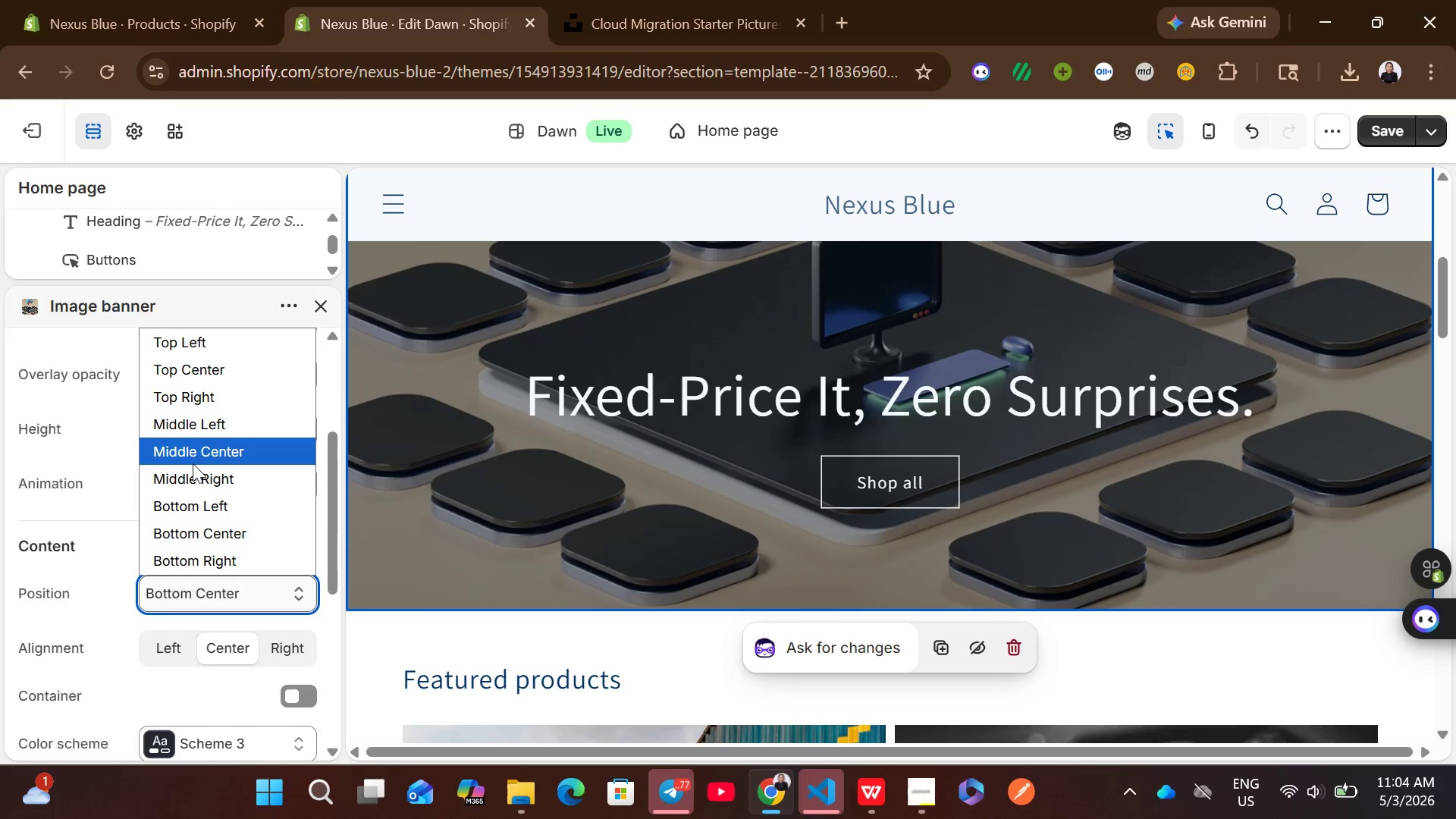 
left_click([193, 462])
 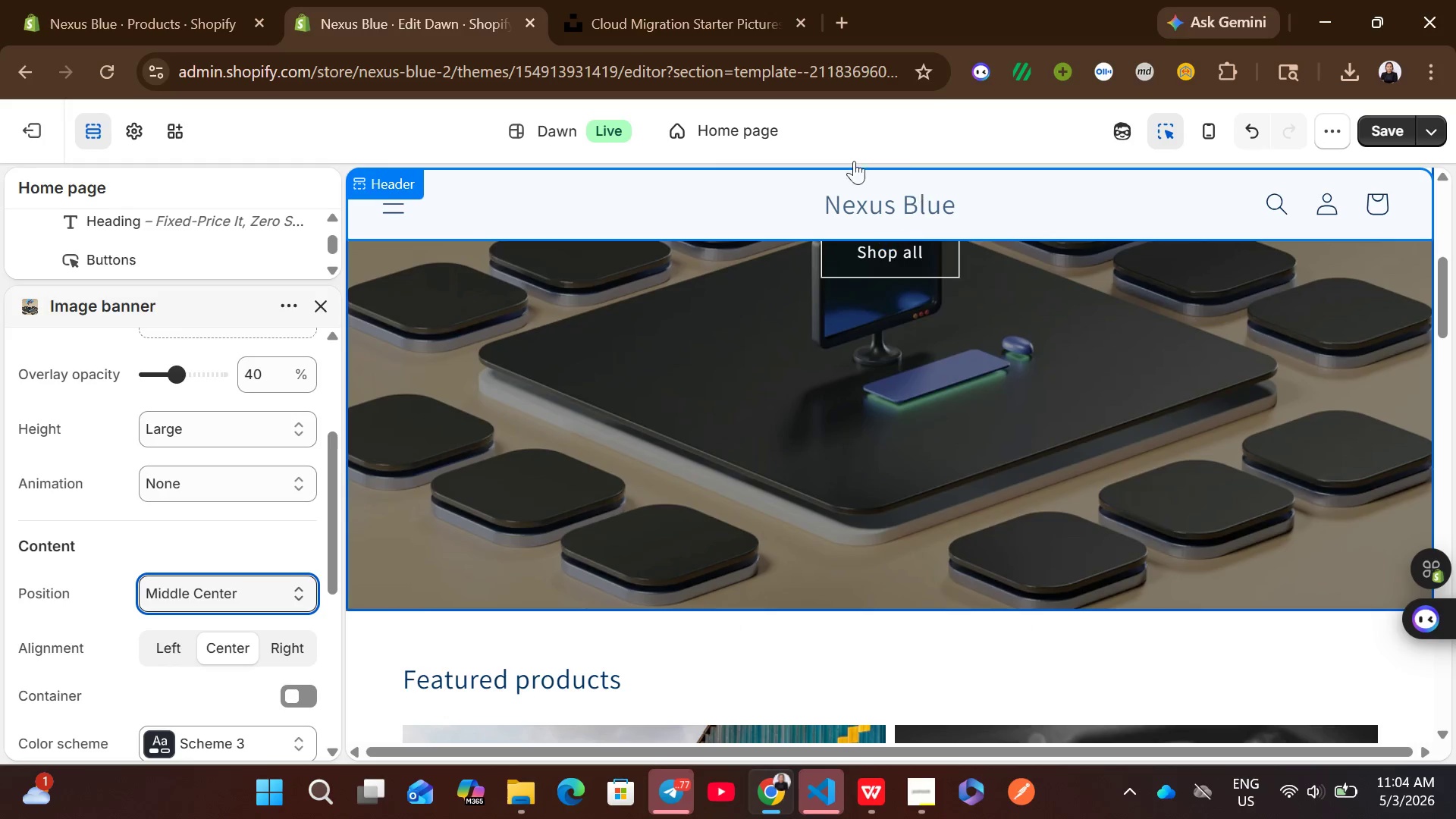 